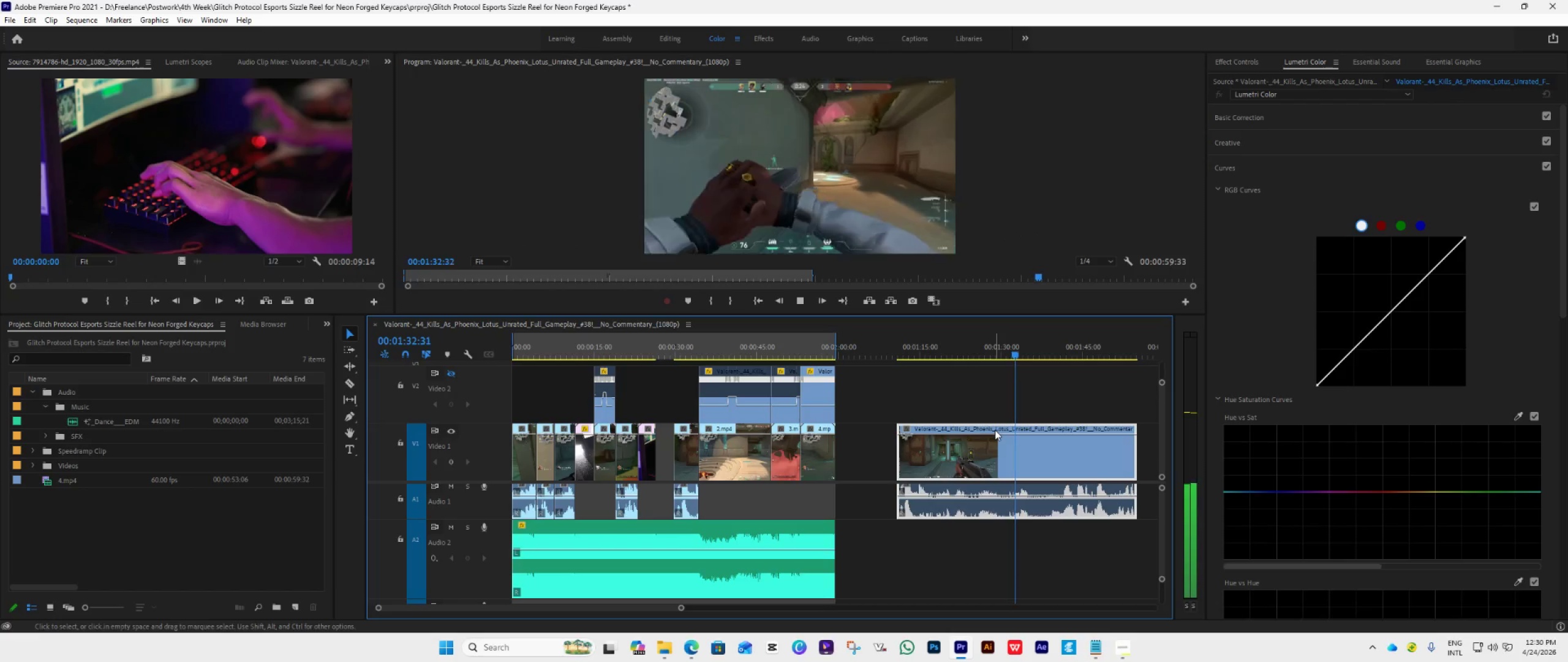 
key(Space)
 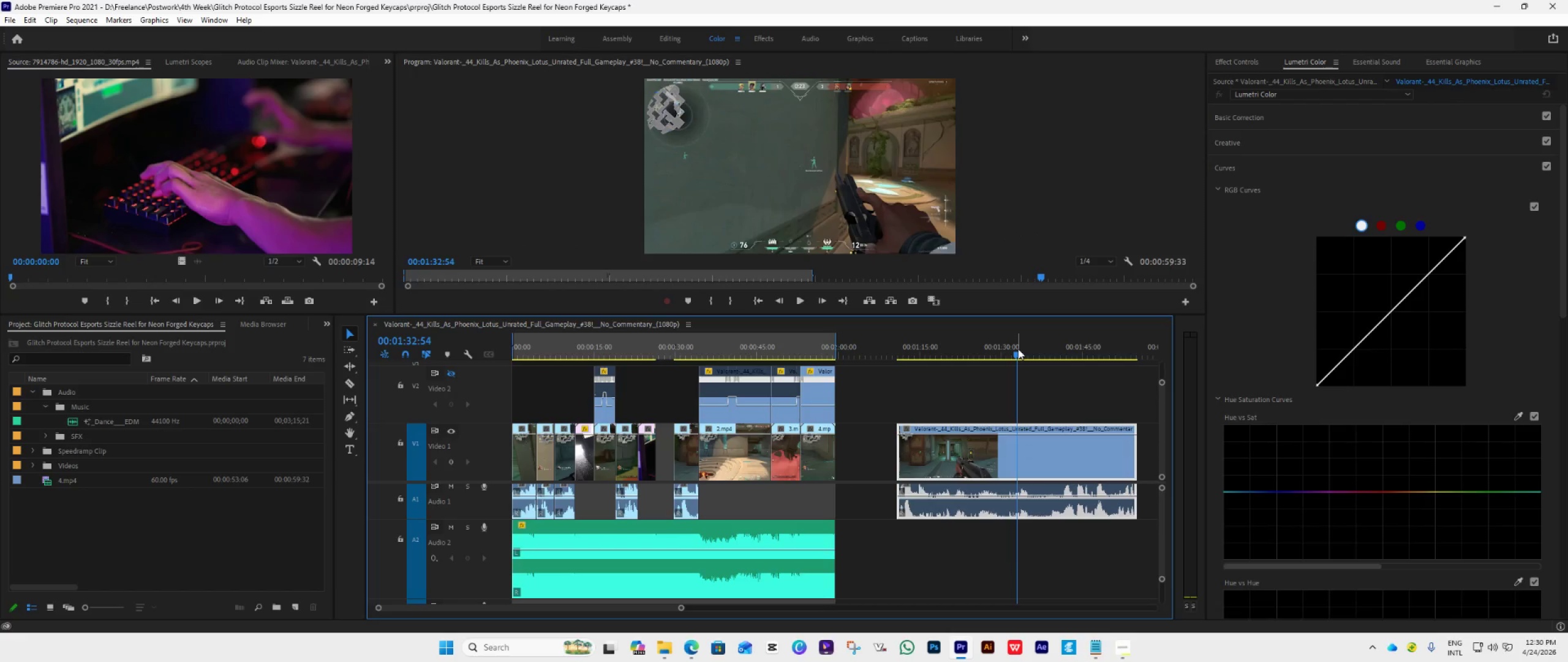 
left_click_drag(start_coordinate=[1018, 349], to_coordinate=[995, 374])
 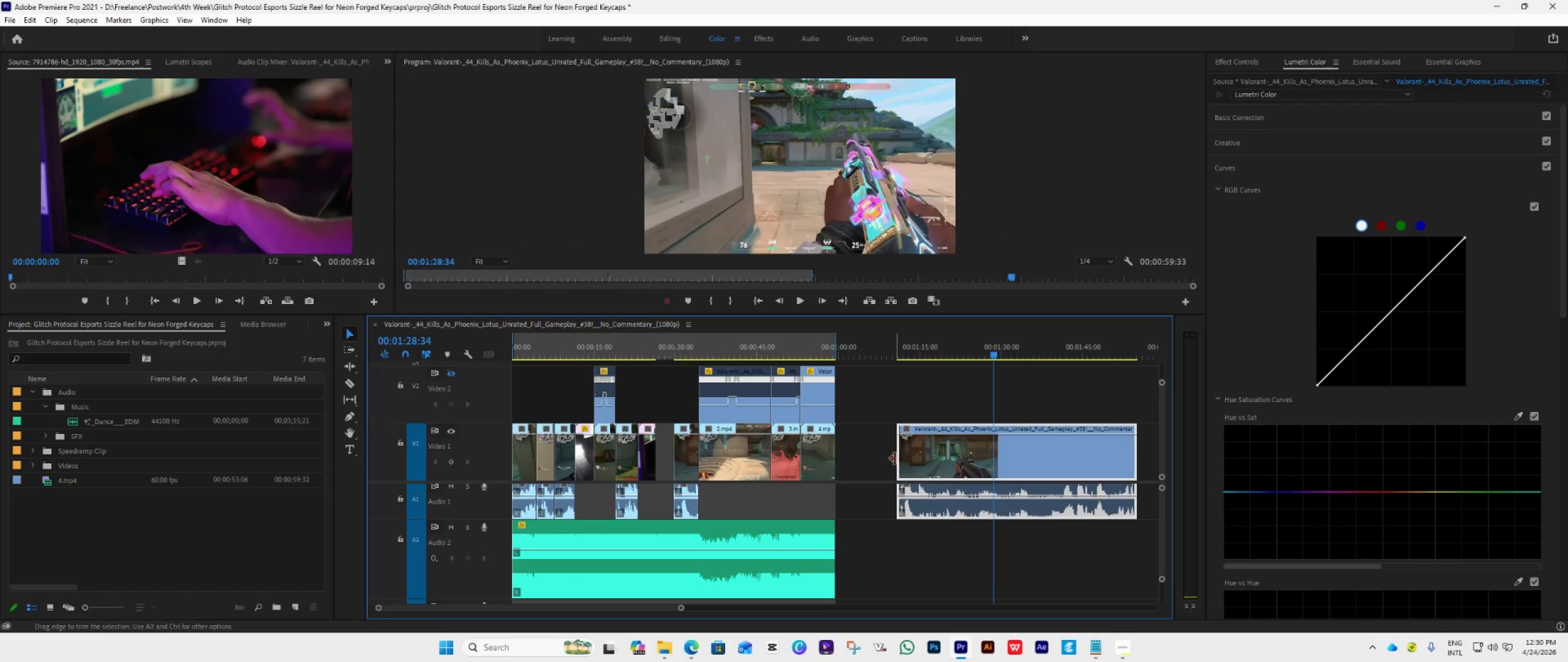 
left_click_drag(start_coordinate=[895, 458], to_coordinate=[992, 477])
 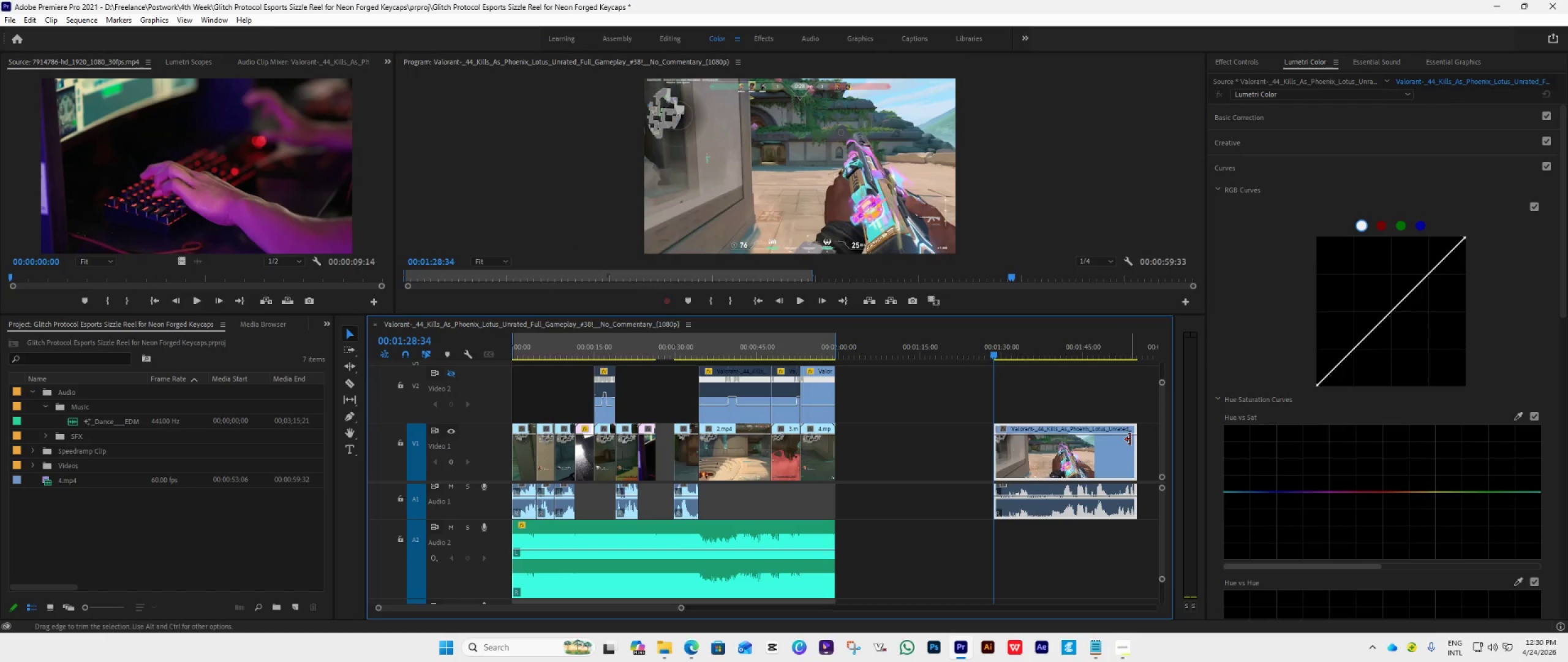 
left_click_drag(start_coordinate=[1133, 439], to_coordinate=[1008, 505])
 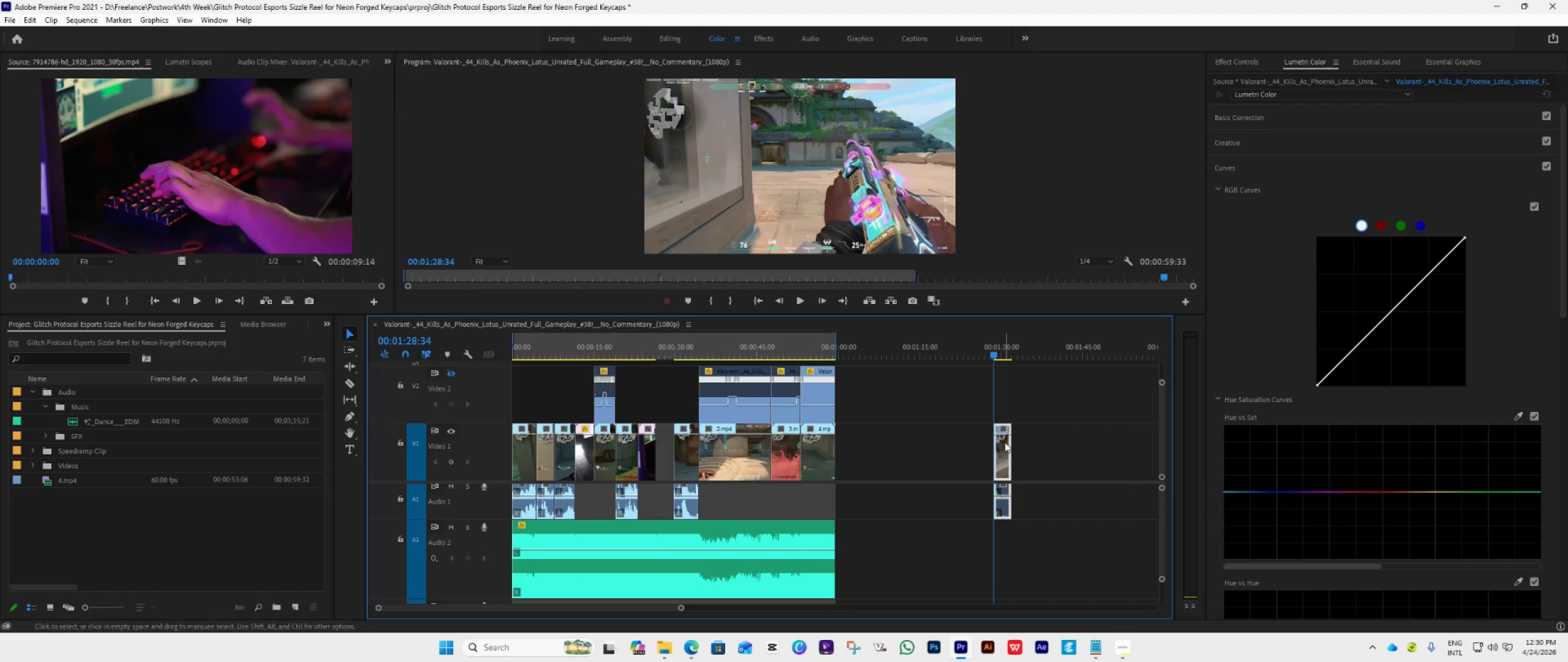 
left_click_drag(start_coordinate=[1005, 441], to_coordinate=[925, 468])
 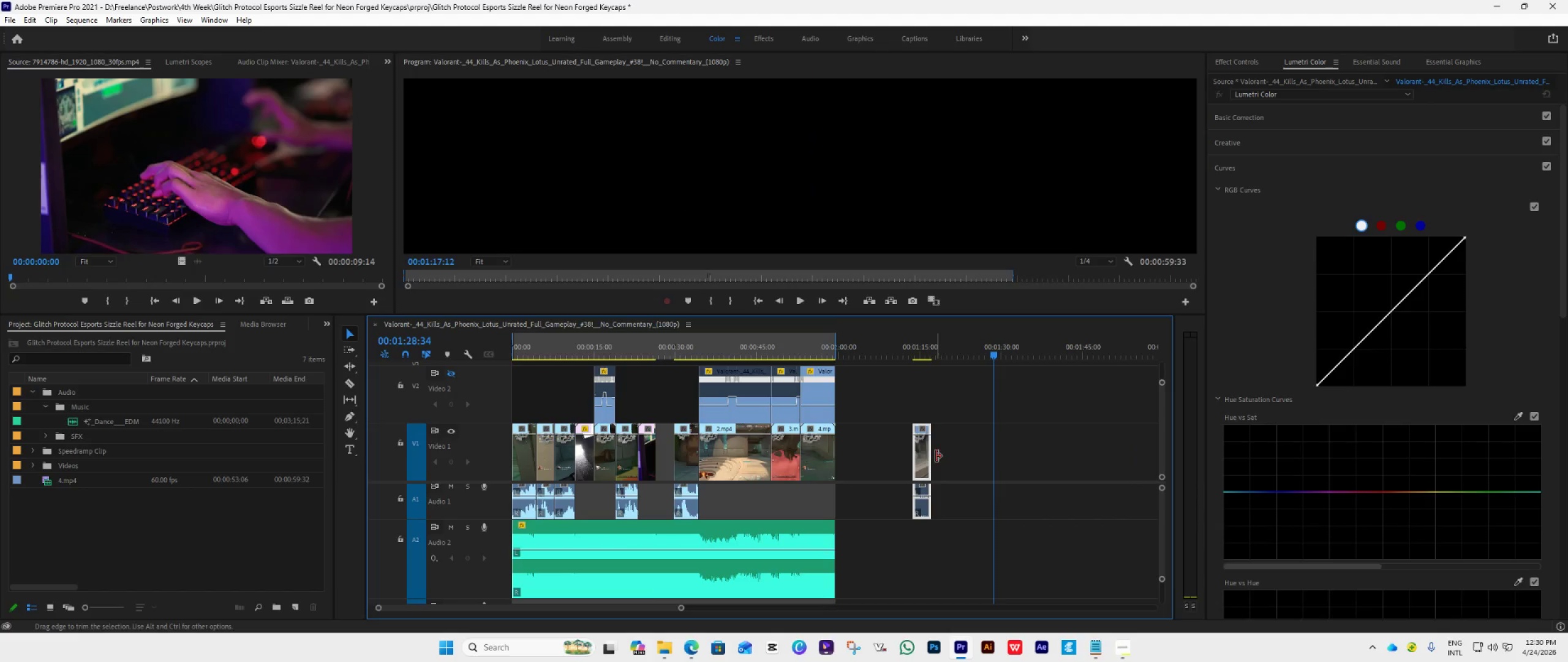 
left_click_drag(start_coordinate=[936, 456], to_coordinate=[932, 462])
 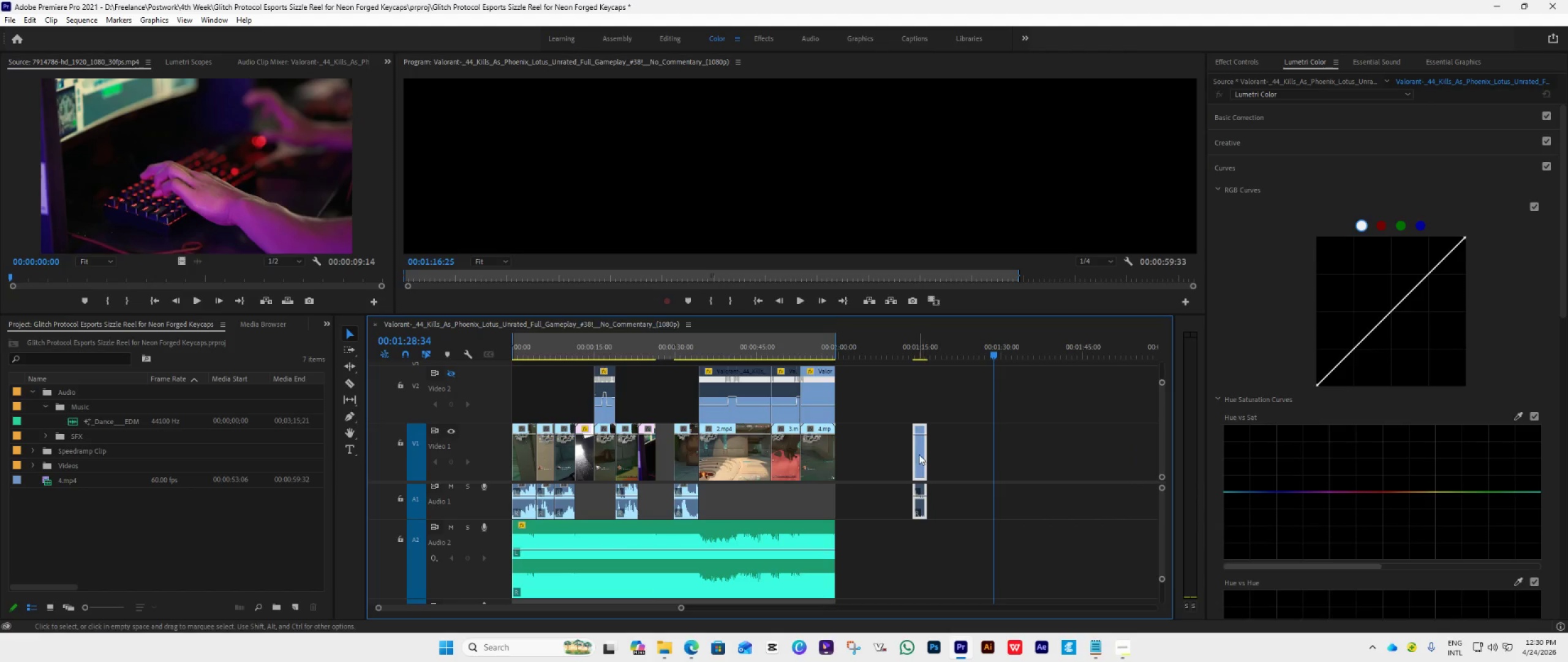 
left_click_drag(start_coordinate=[919, 454], to_coordinate=[662, 468])
 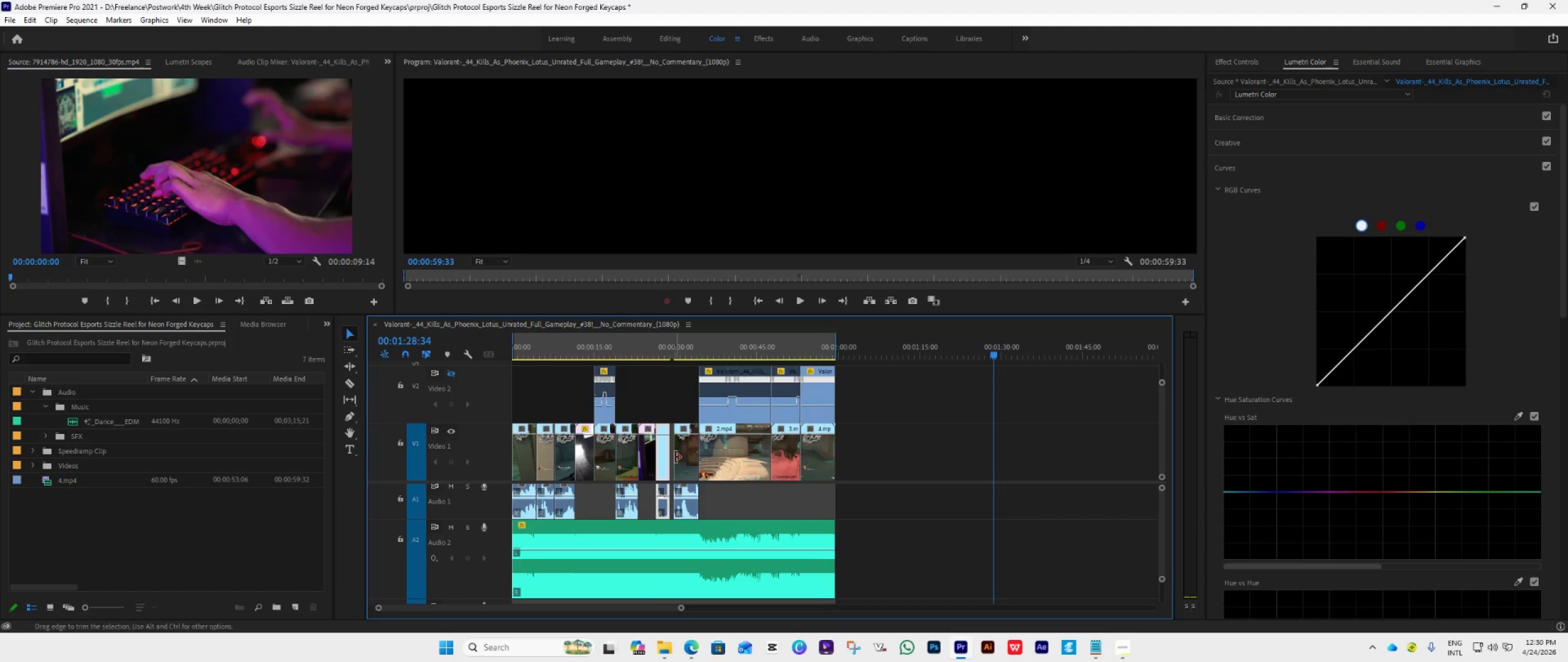 
left_click([662, 468])
 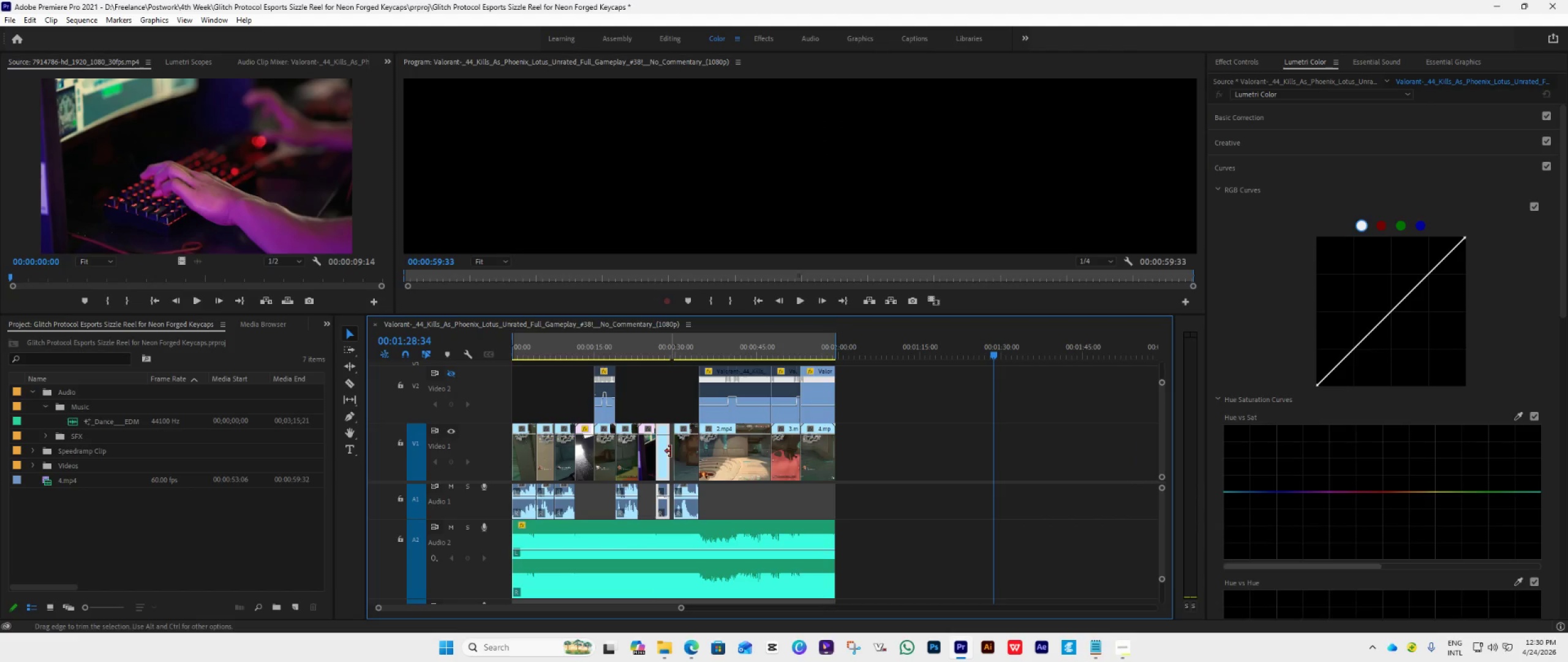 
left_click_drag(start_coordinate=[670, 451], to_coordinate=[675, 452])
 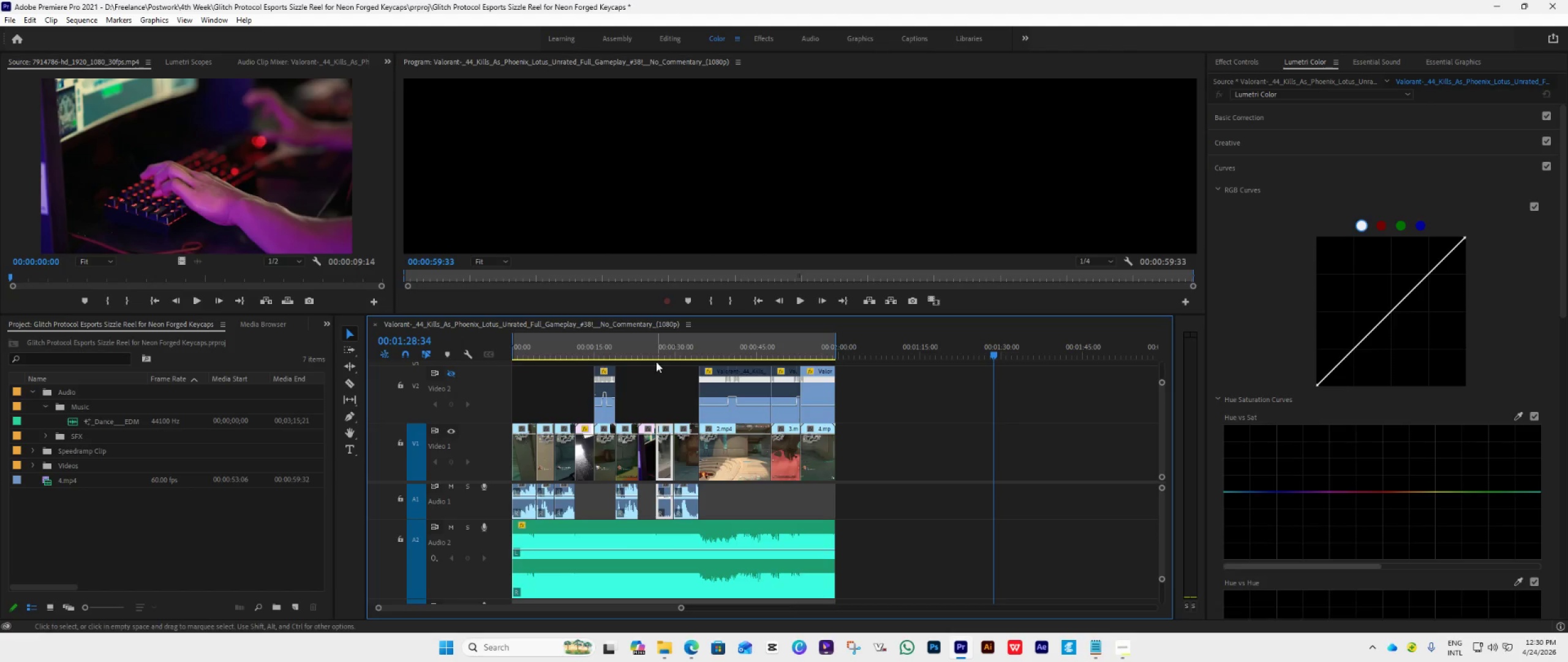 
left_click([652, 353])
 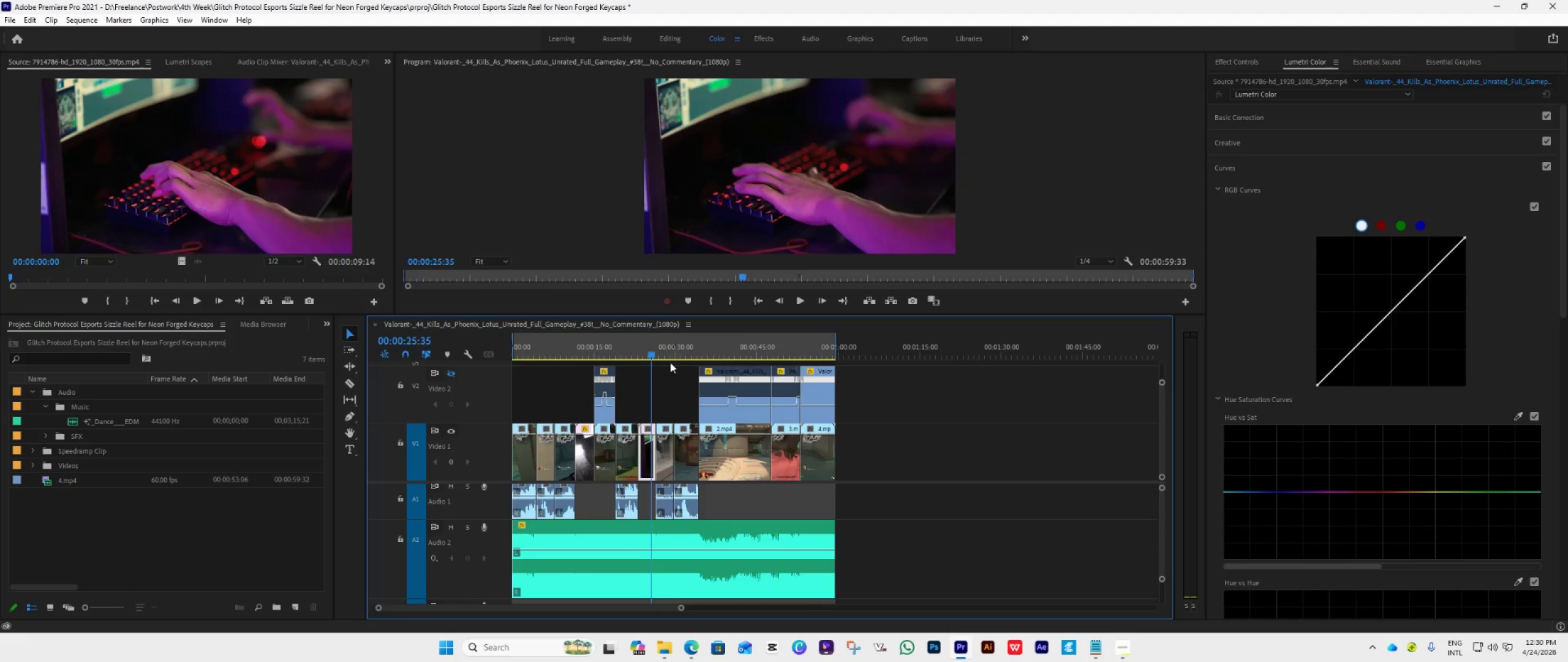 
key(Space)
 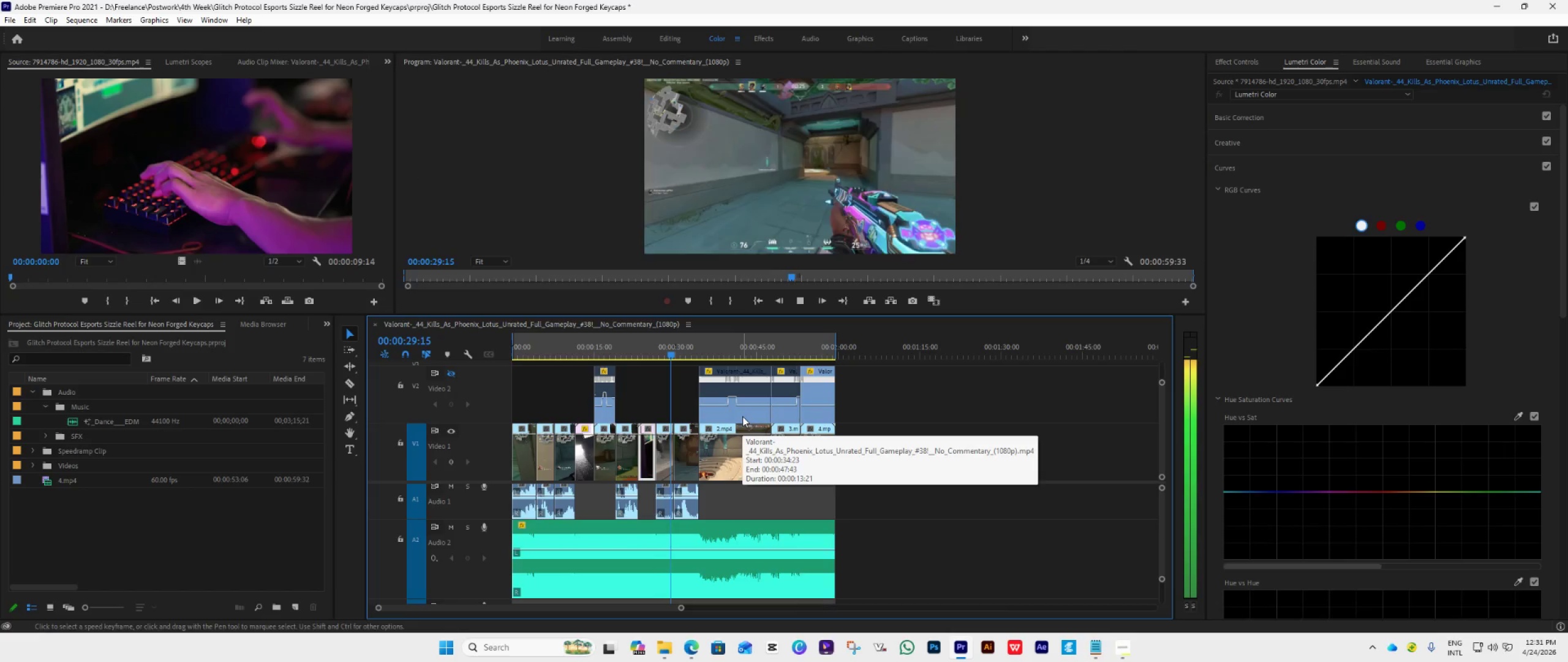 
key(Space)
 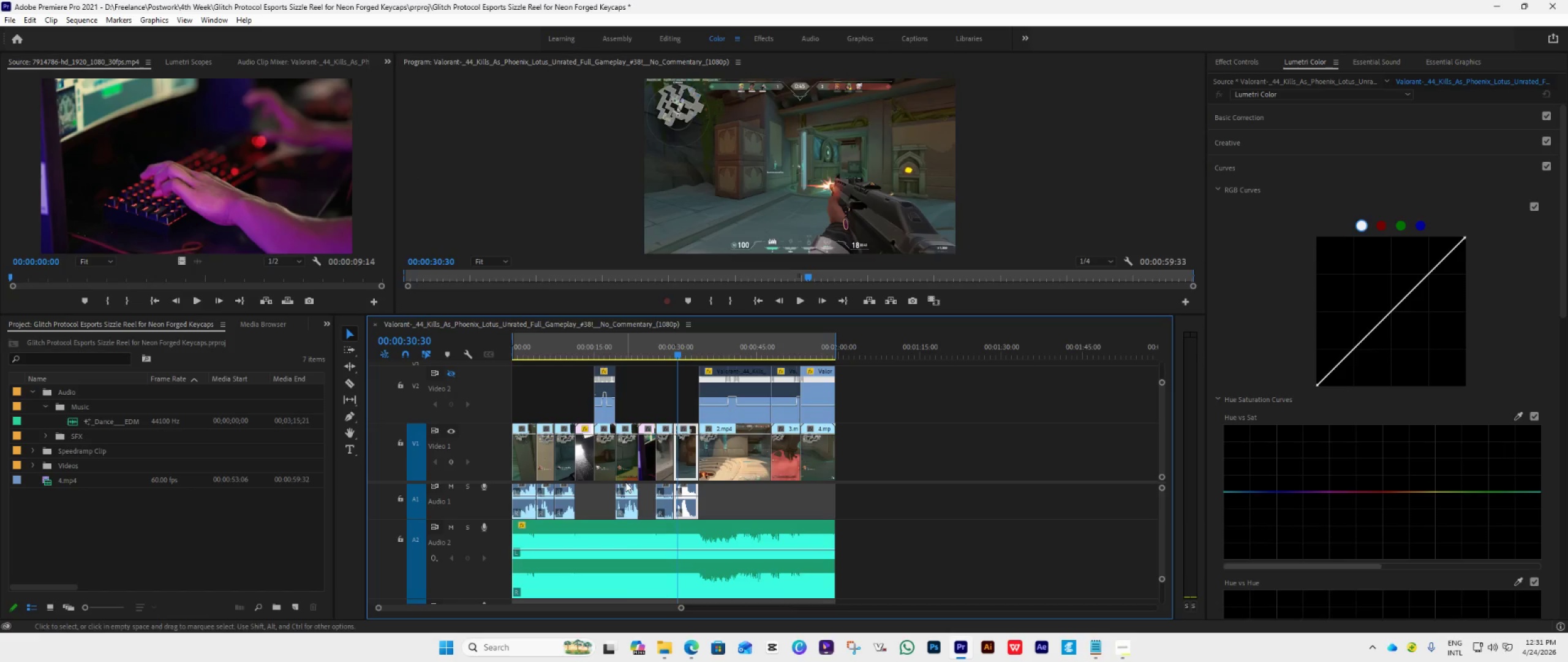 
hold_key(key=AltLeft, duration=0.72)
scroll: coordinate [638, 489], scroll_direction: up, amount: 11.0
 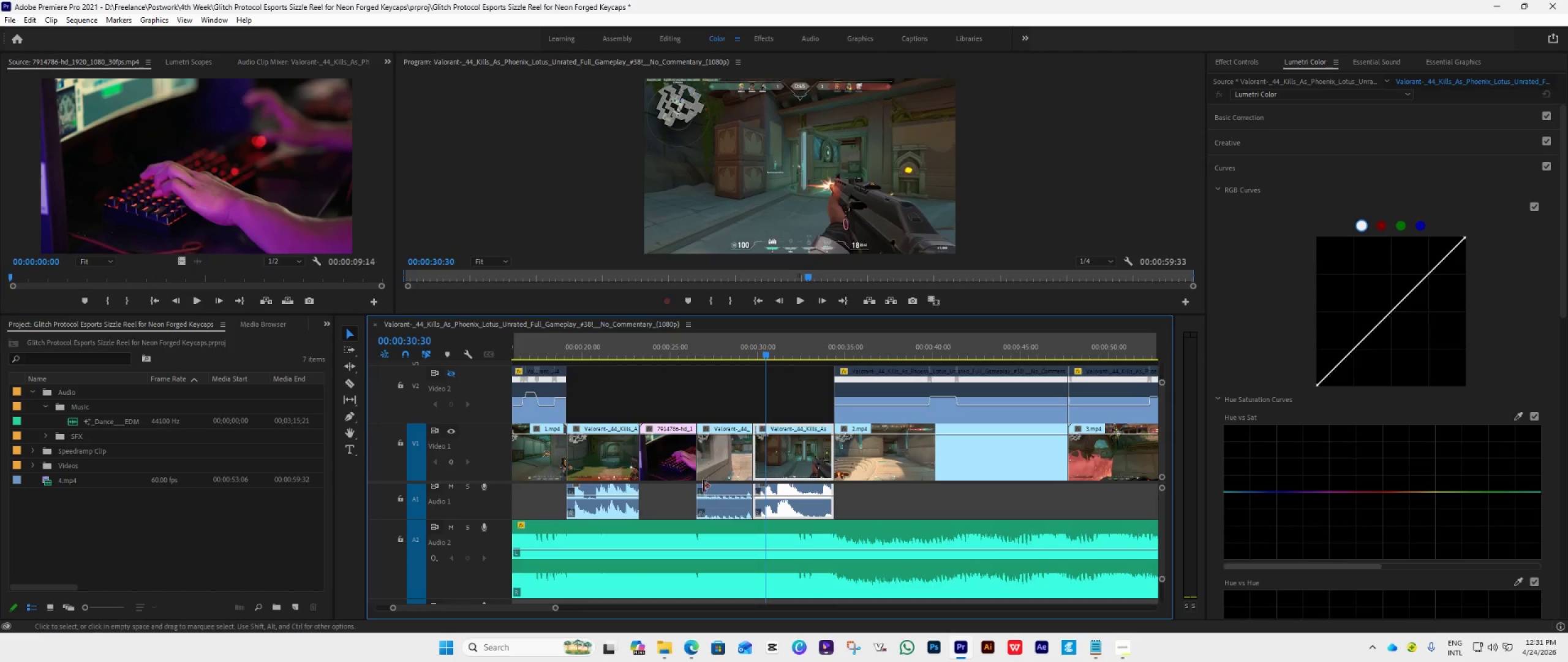 
hold_key(key=AltLeft, duration=0.45)
scroll: coordinate [776, 501], scroll_direction: up, amount: 6.0
 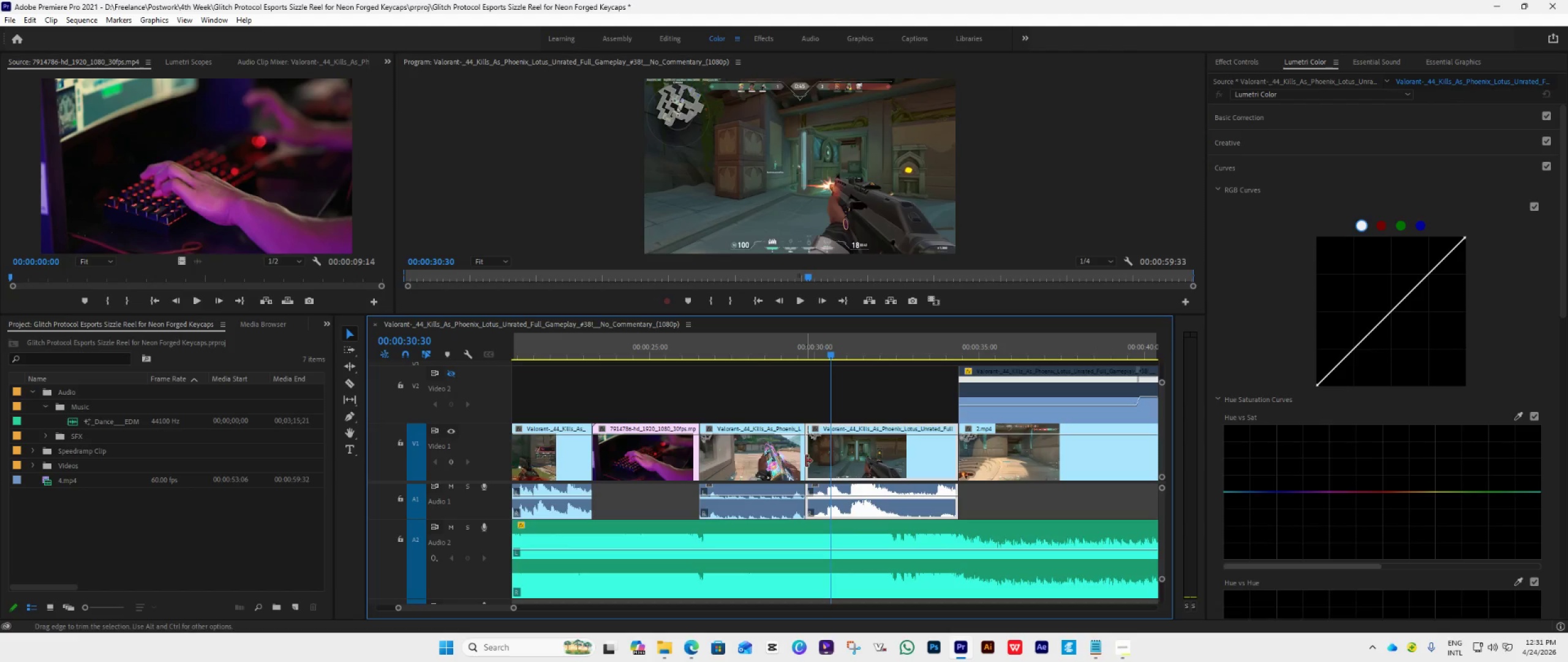 
left_click_drag(start_coordinate=[799, 455], to_coordinate=[792, 457])
 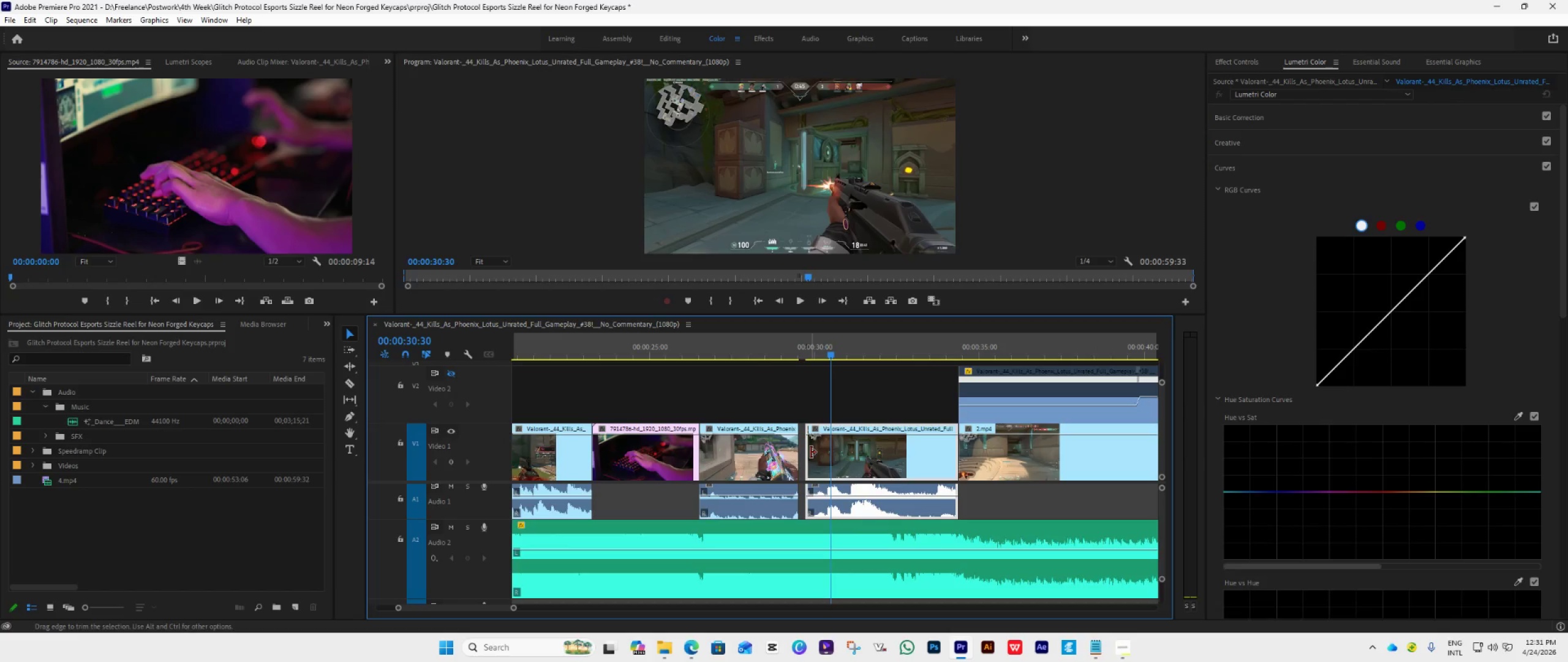 
left_click_drag(start_coordinate=[810, 452], to_coordinate=[802, 458])
 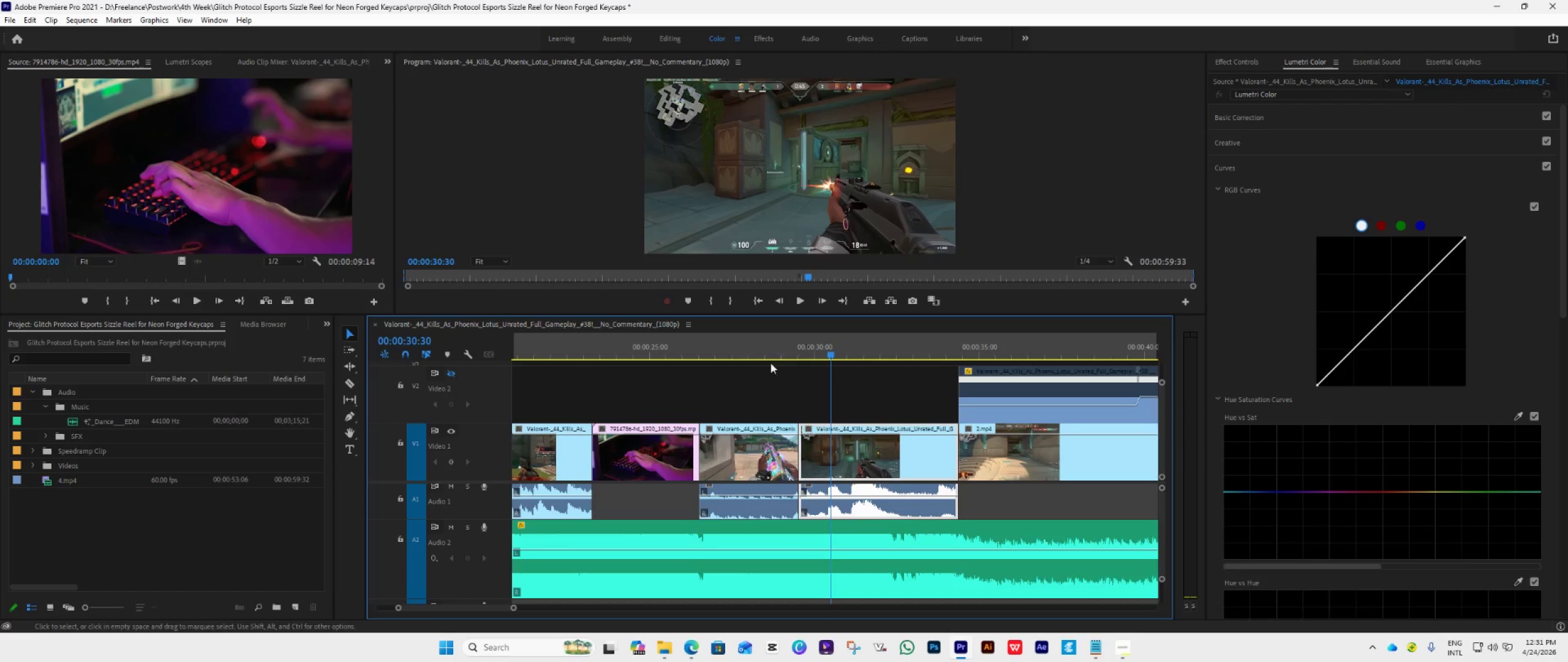 
left_click([761, 346])
 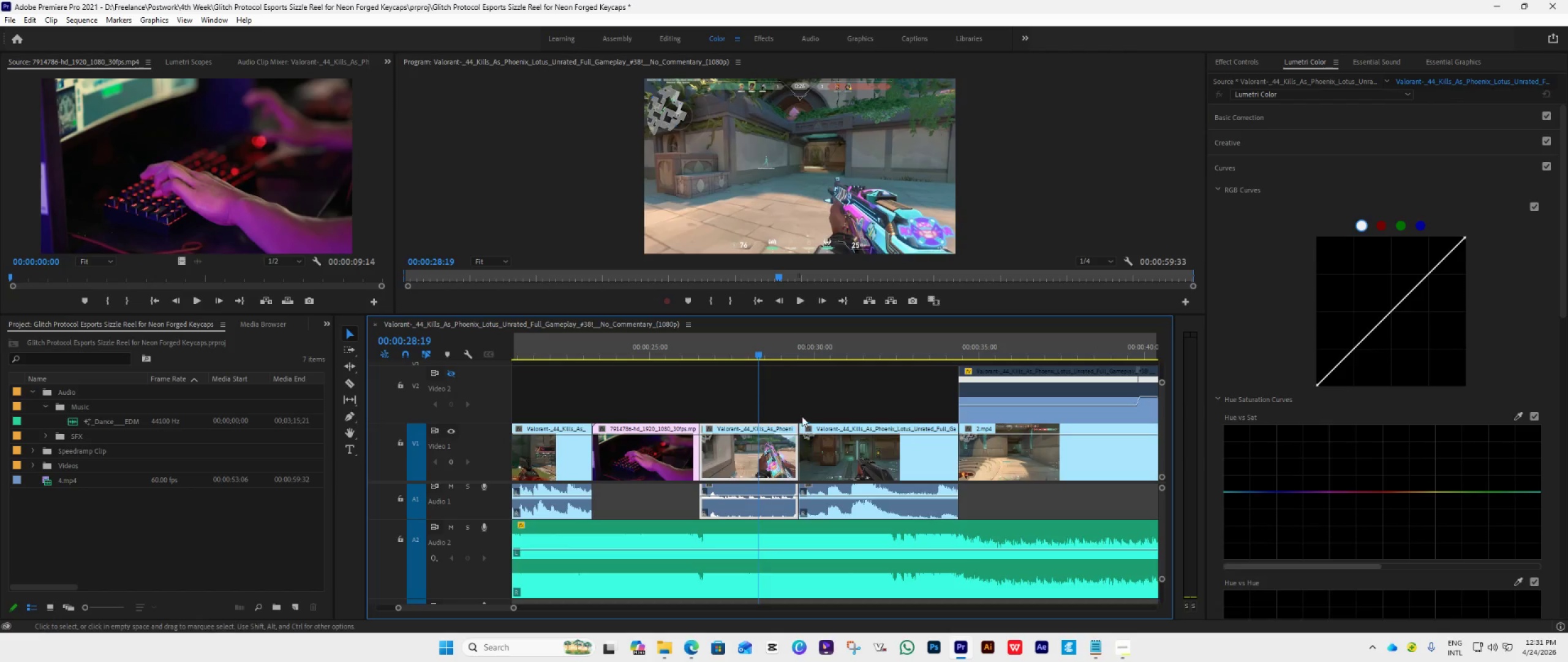 
key(Space)
 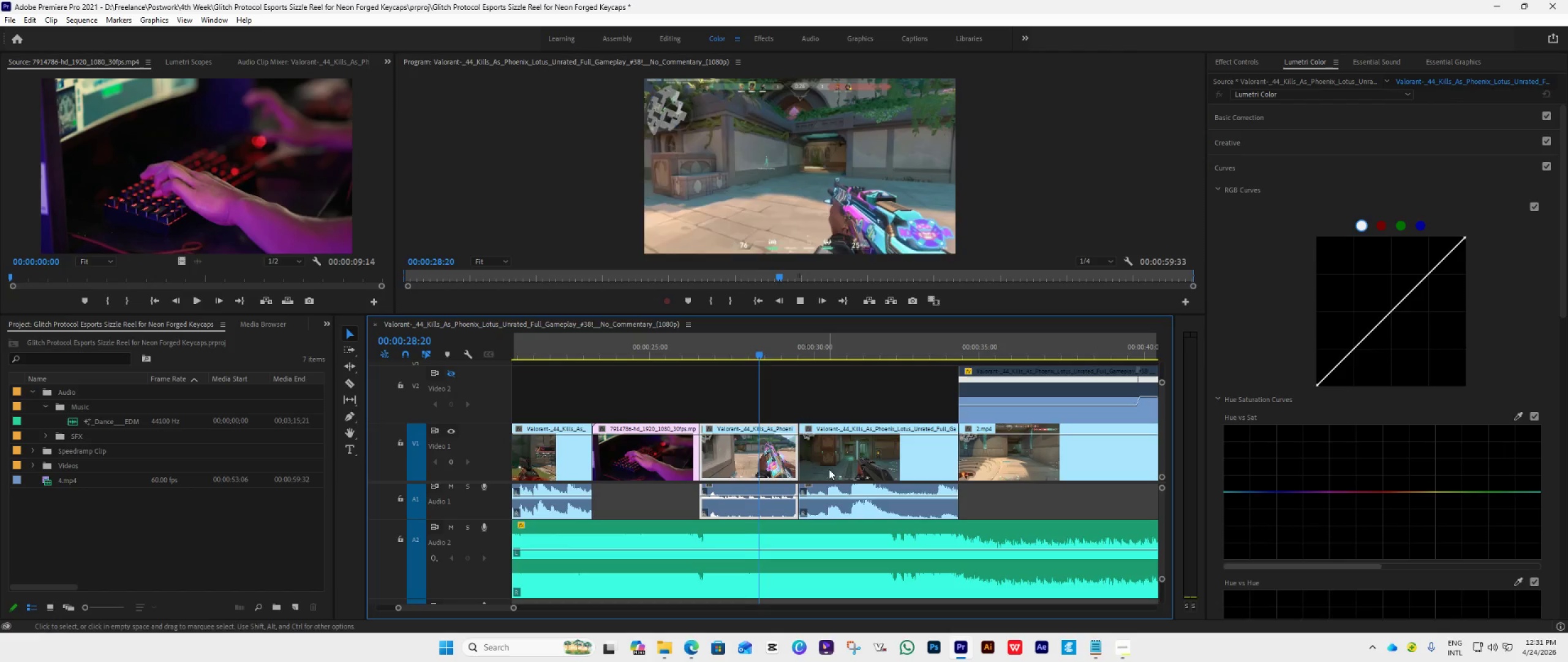 
mouse_move([829, 487])
 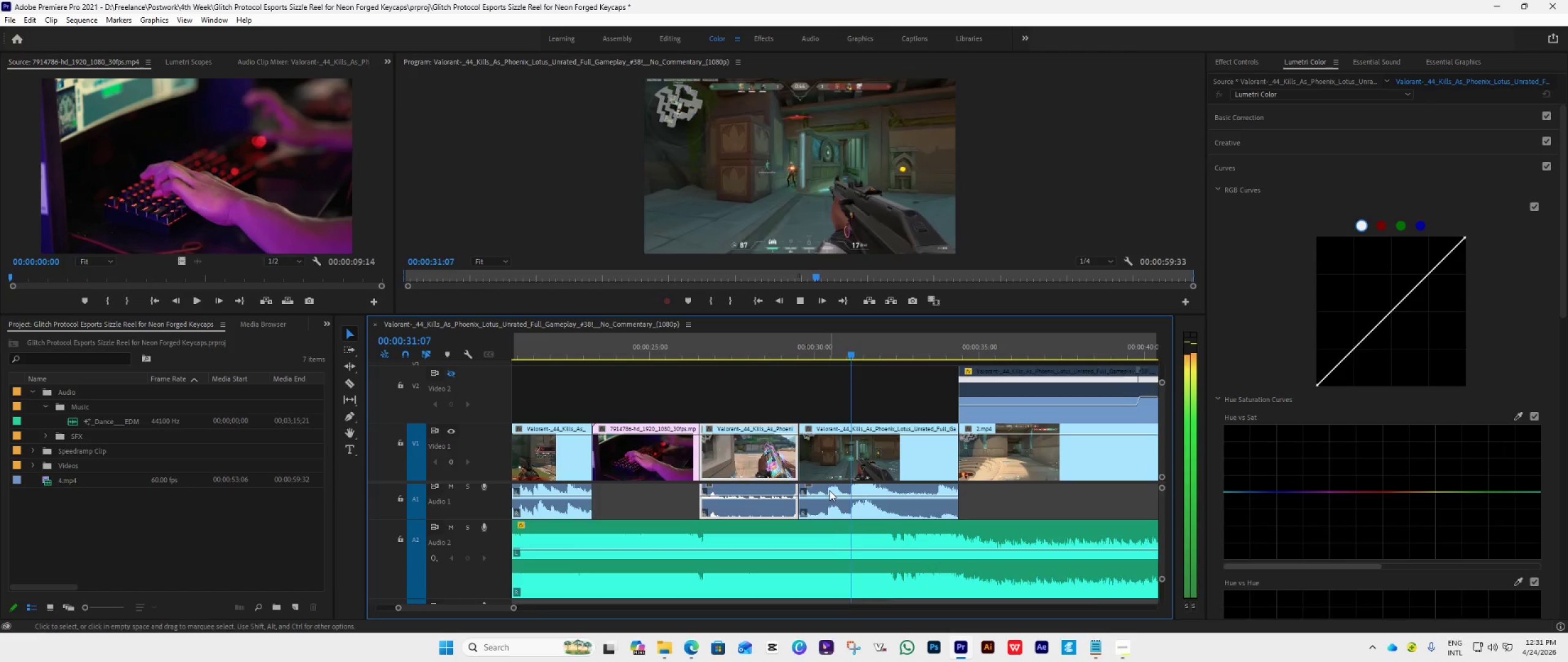 
hold_key(key=AltLeft, duration=0.64)
scroll: coordinate [839, 501], scroll_direction: down, amount: 11.0
 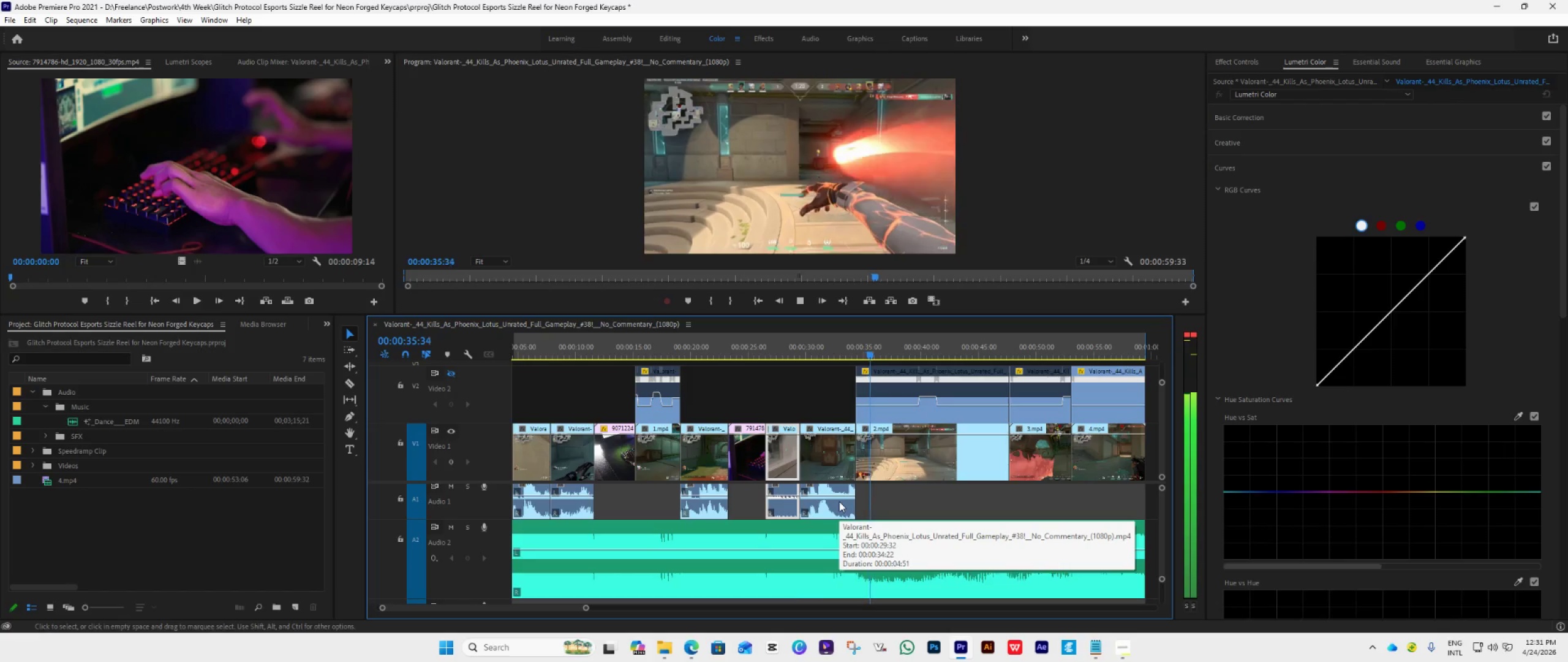 
hold_key(key=AltLeft, duration=0.7)
scroll: coordinate [839, 501], scroll_direction: down, amount: 8.0
 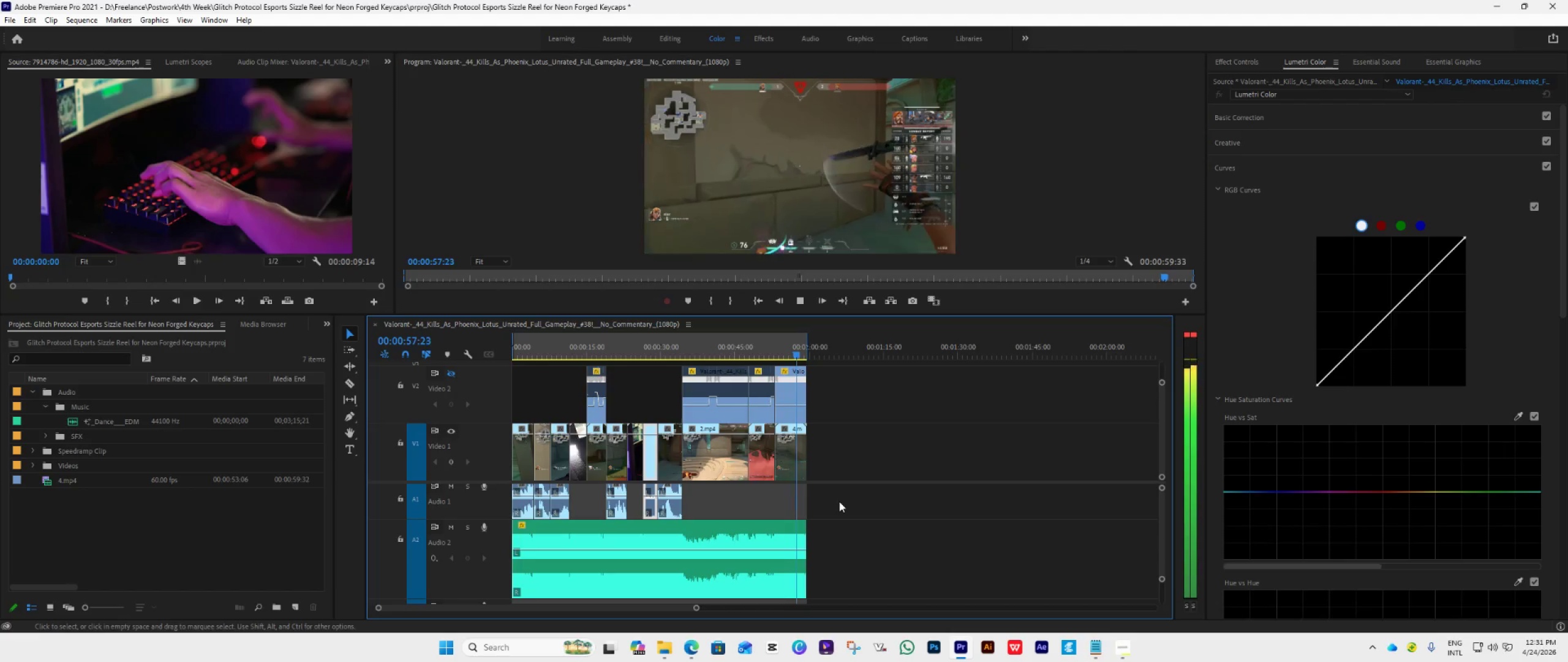 
wait(25.15)
 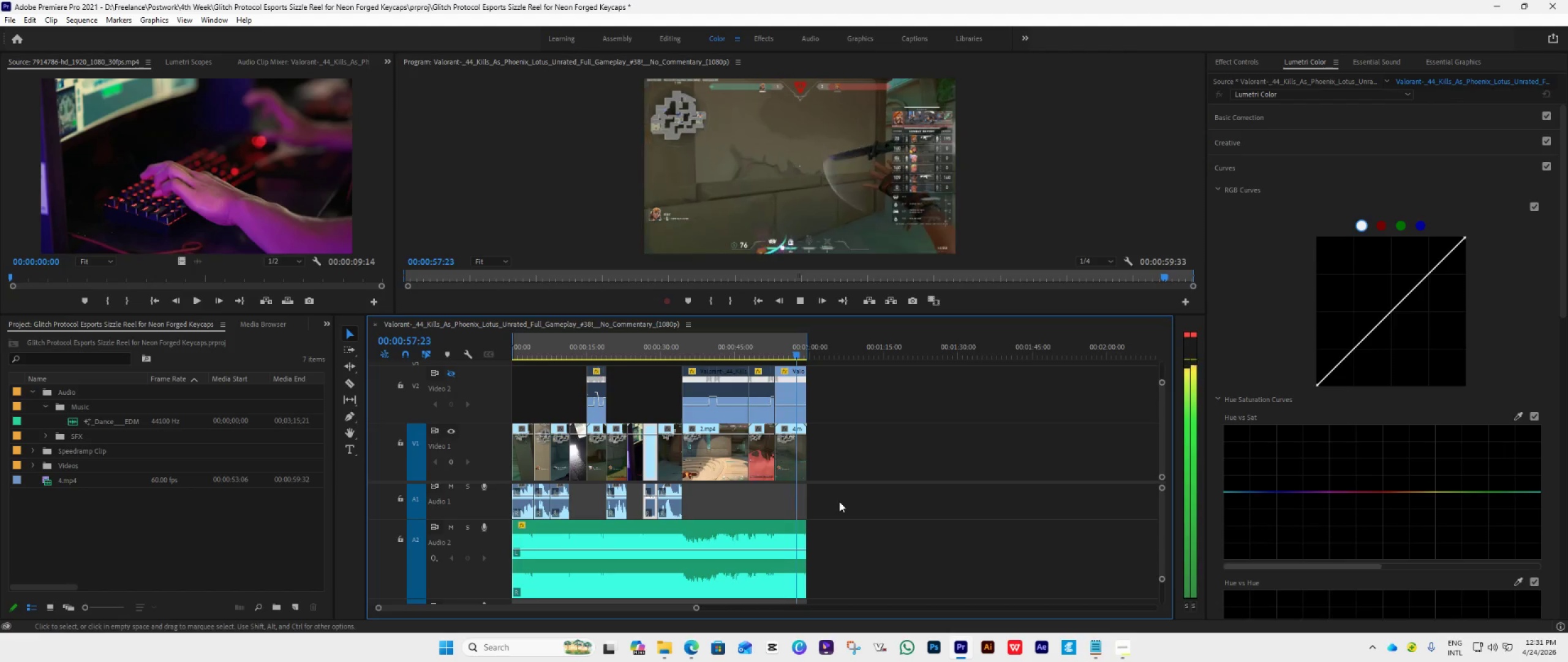 
left_click([762, 295])
 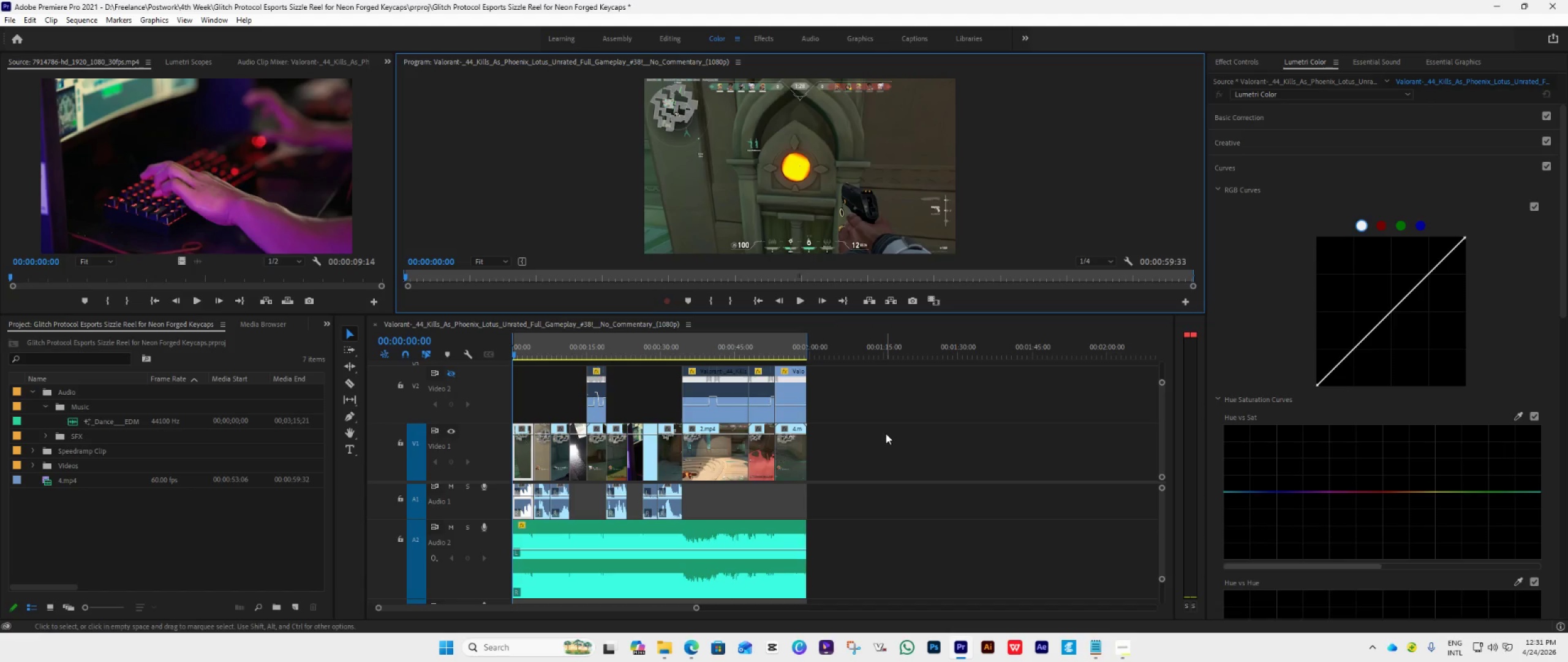 
key(Space)
 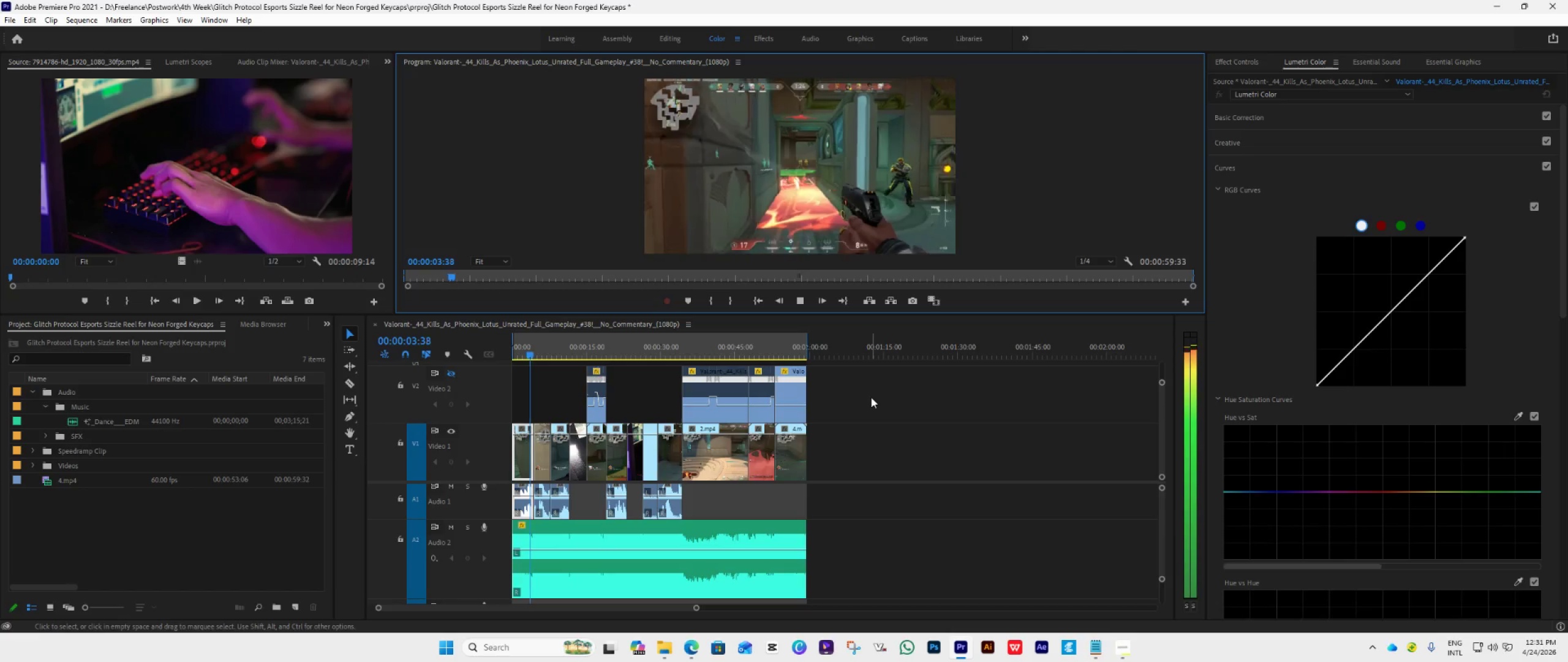 
key(Space)
 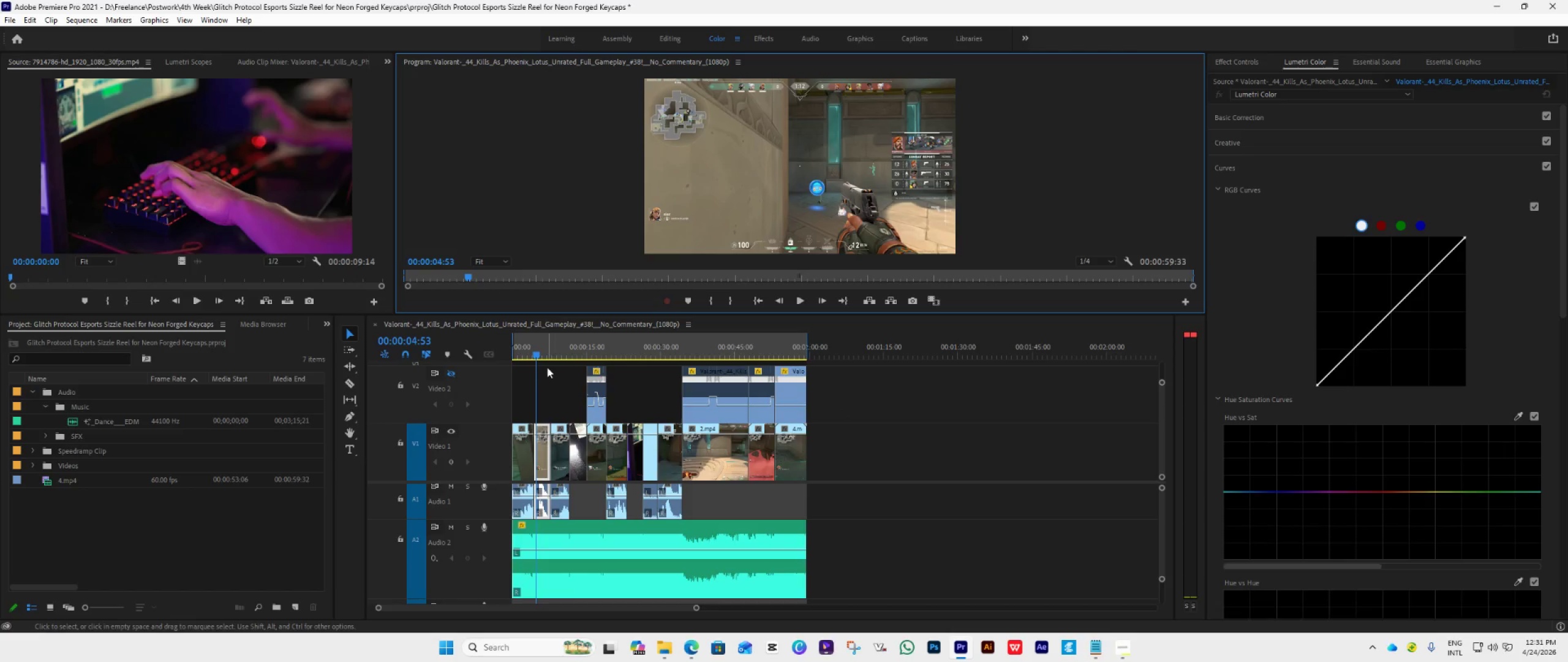 
left_click_drag(start_coordinate=[537, 355], to_coordinate=[533, 356])
 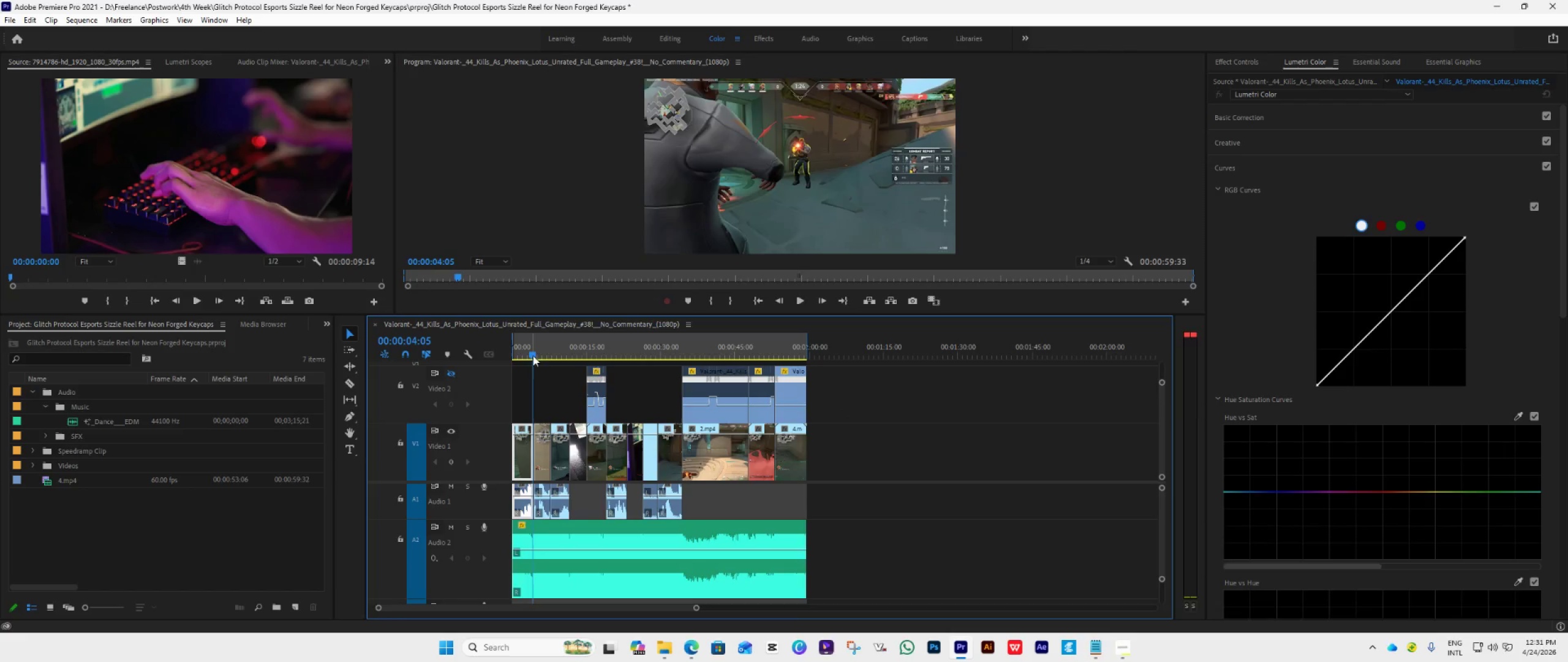 
key(Space)
 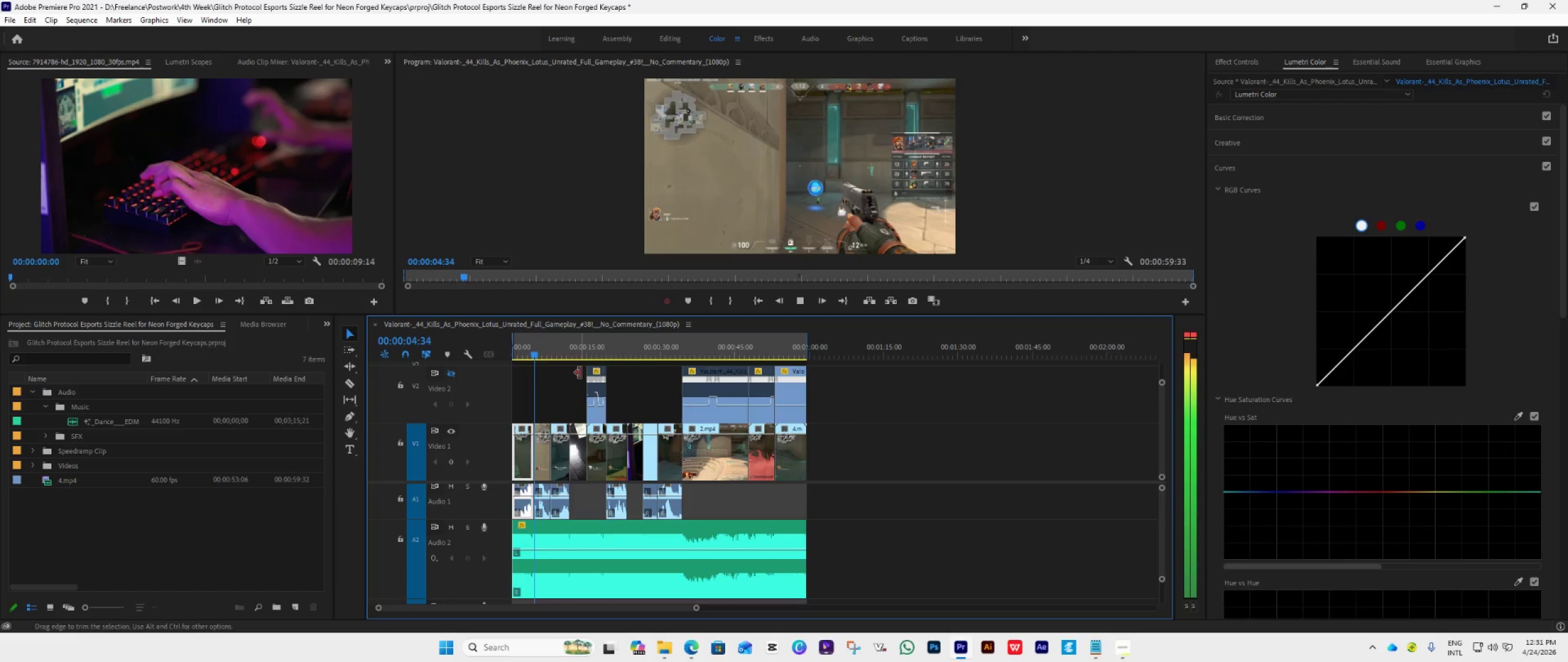 
key(Space)
 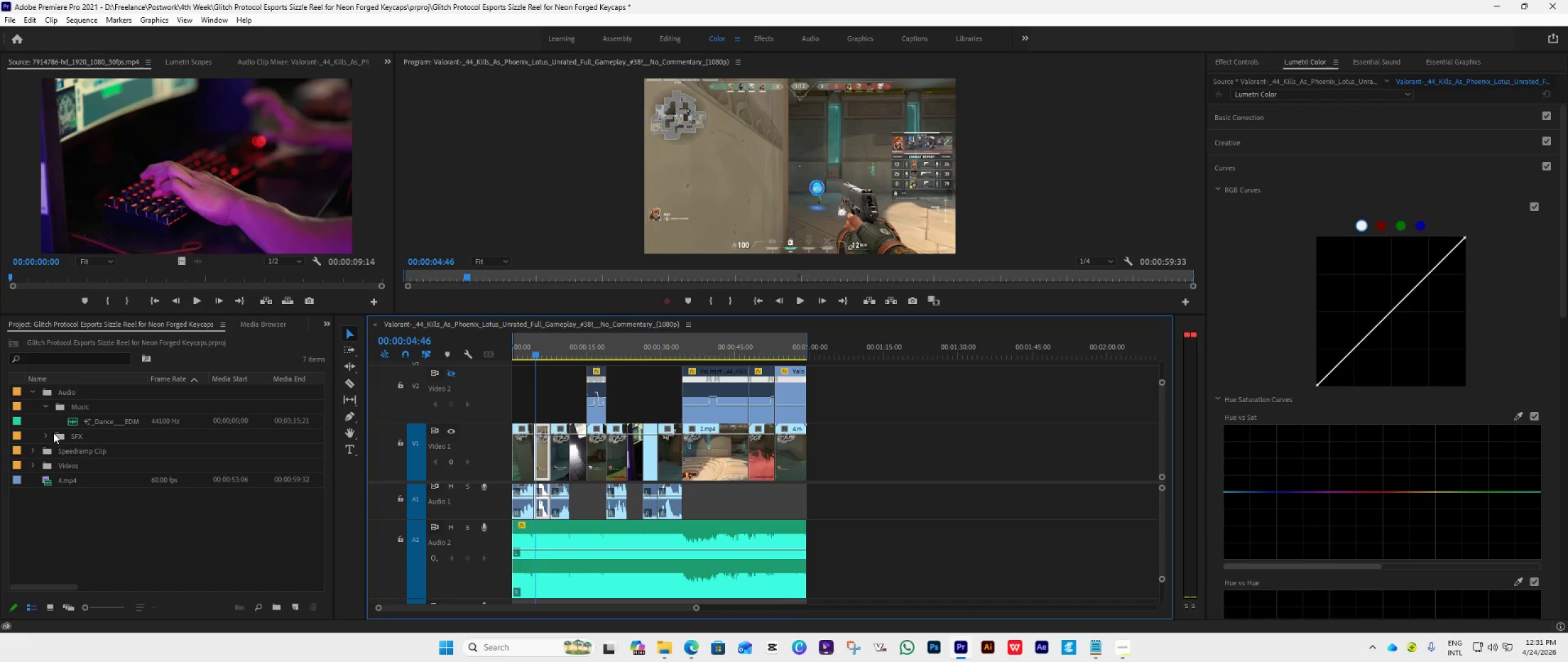 
left_click([46, 406])
 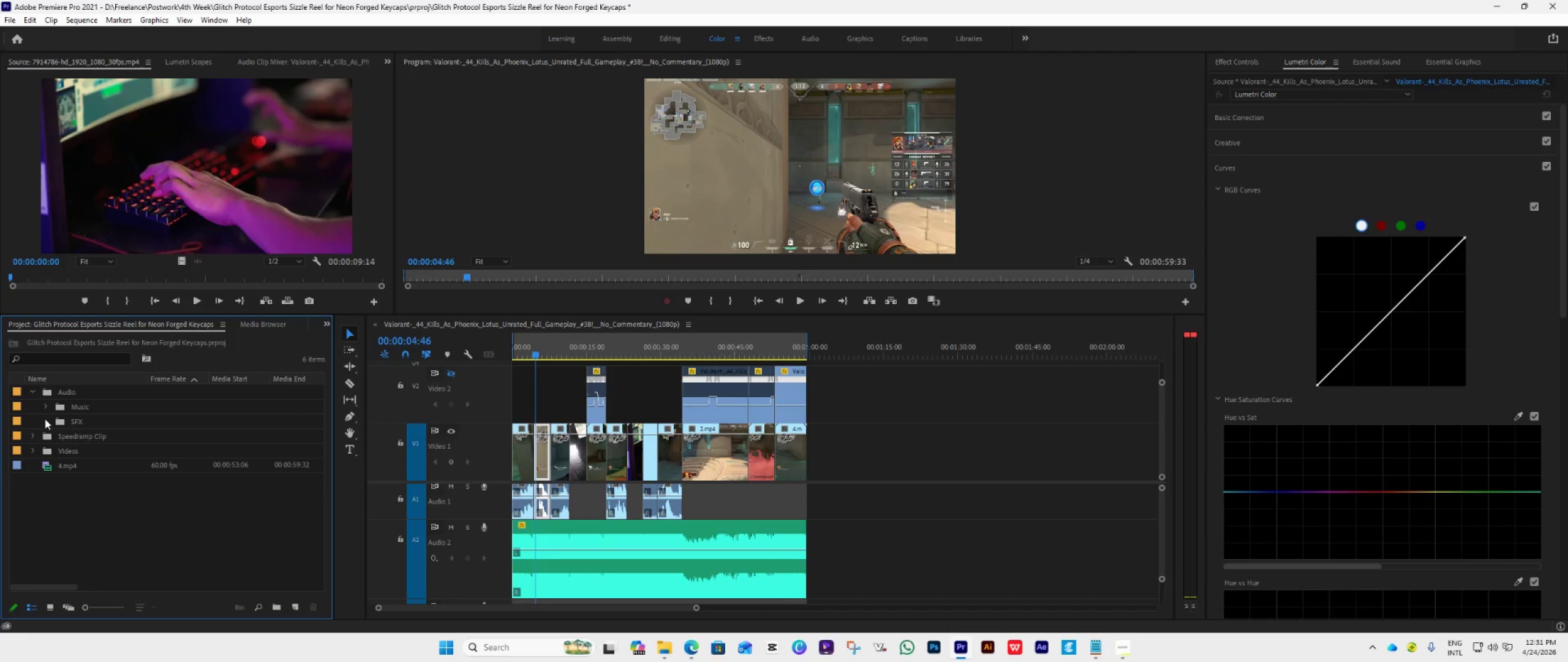 
left_click([45, 419])
 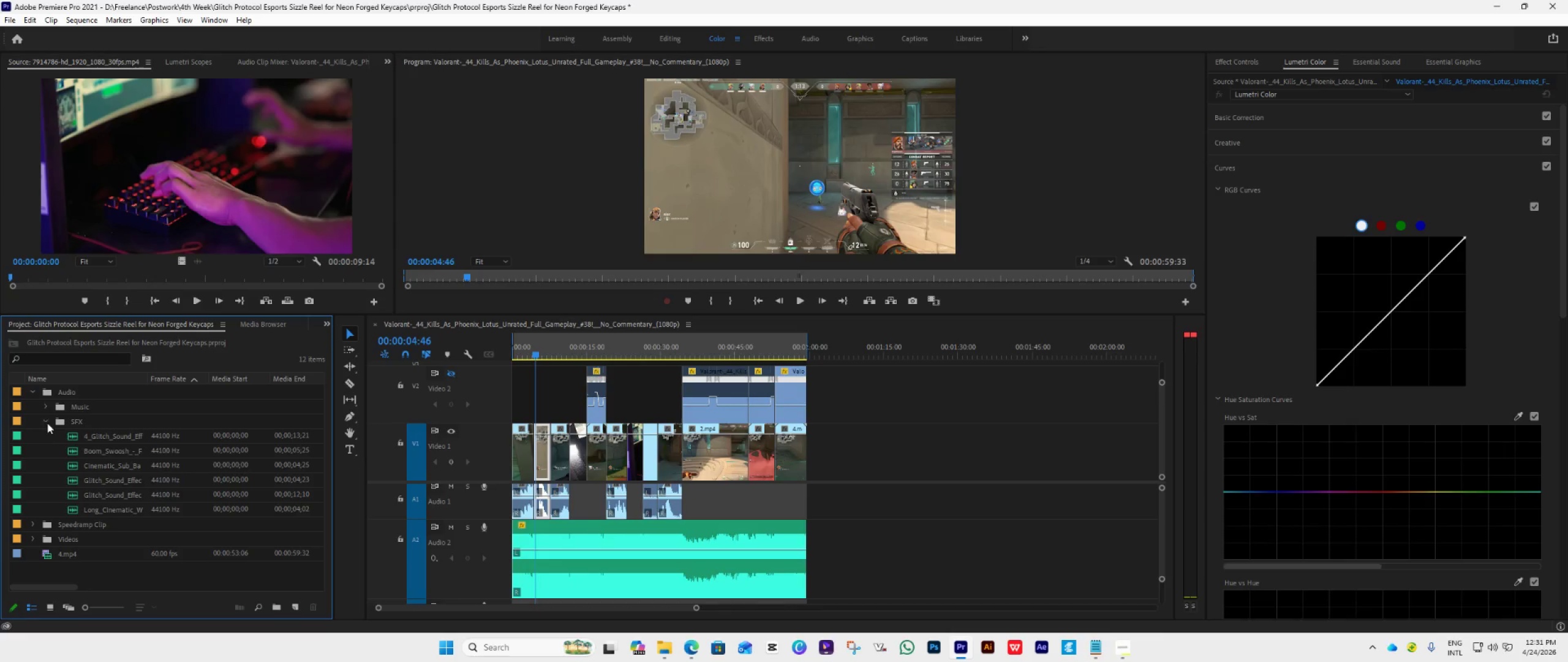 
mouse_move([61, 417])
 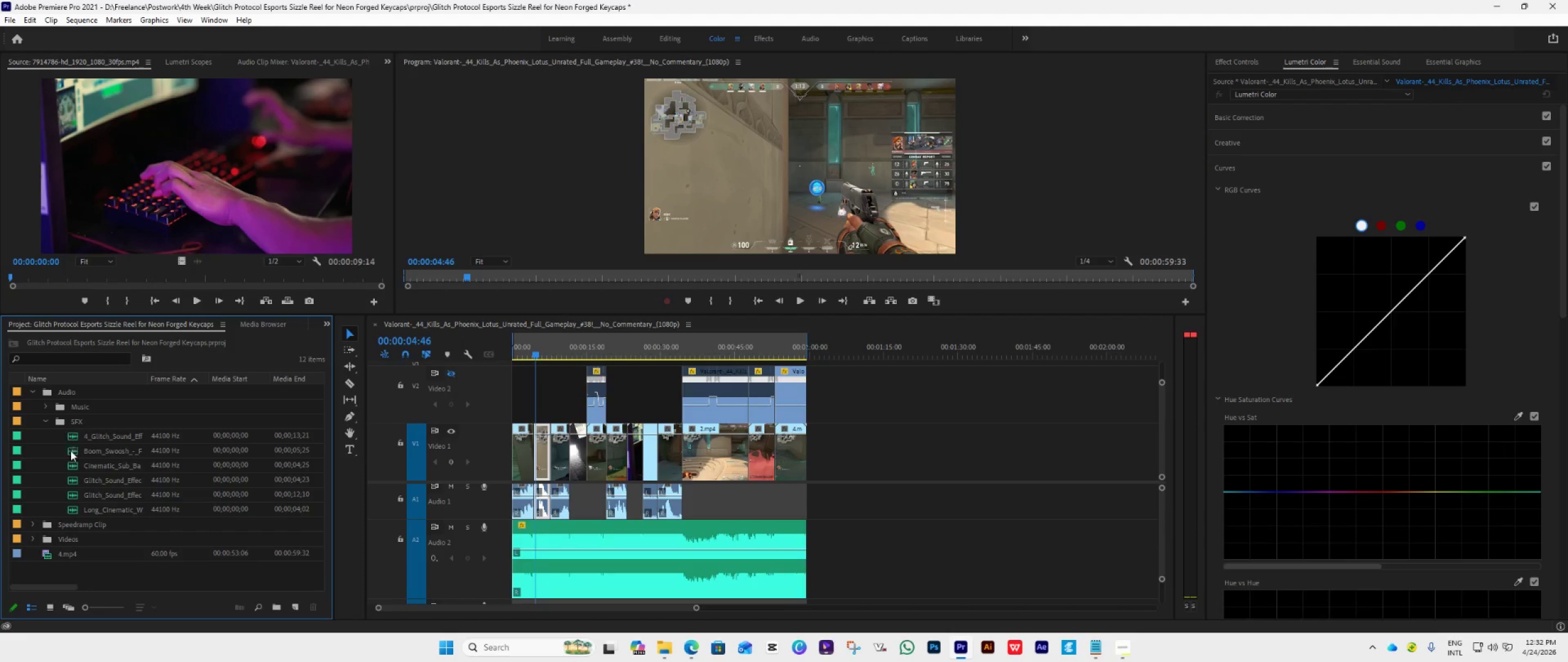 
double_click([77, 466])
 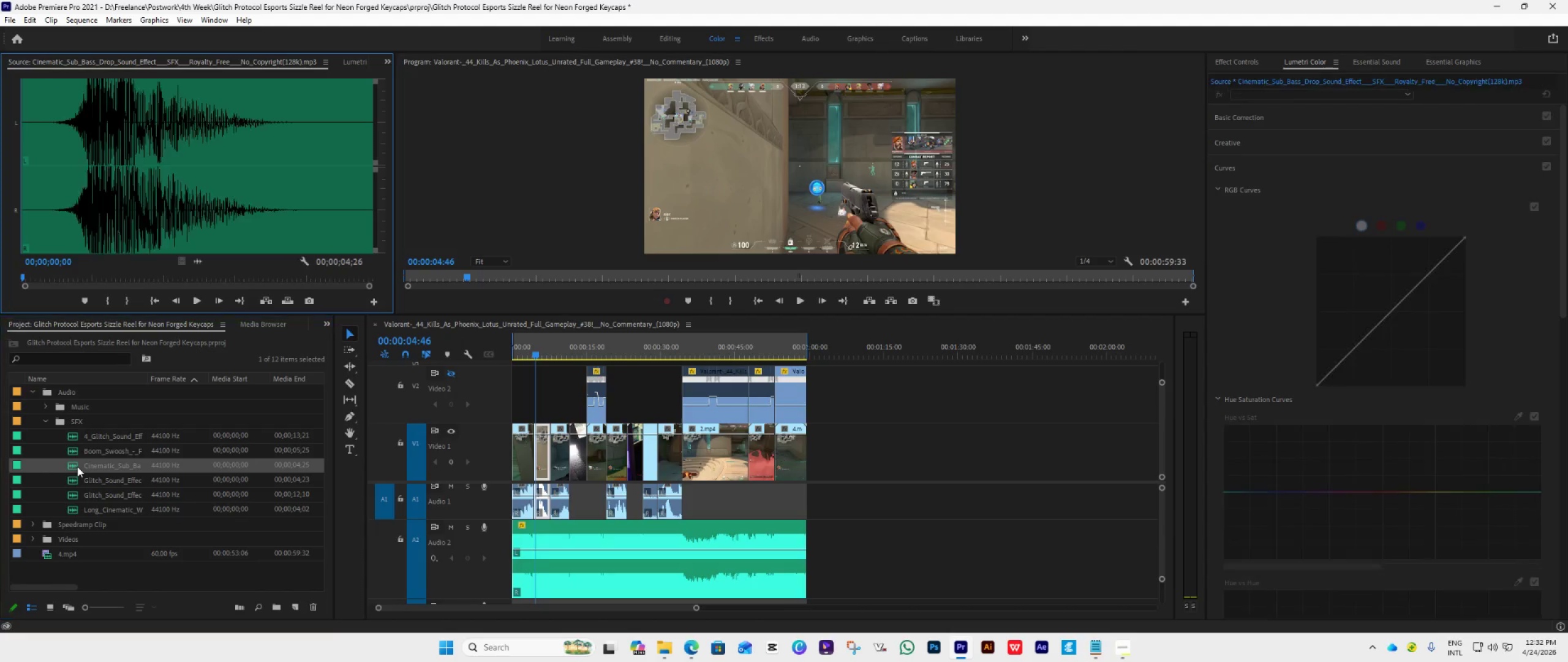 
triple_click([77, 466])
 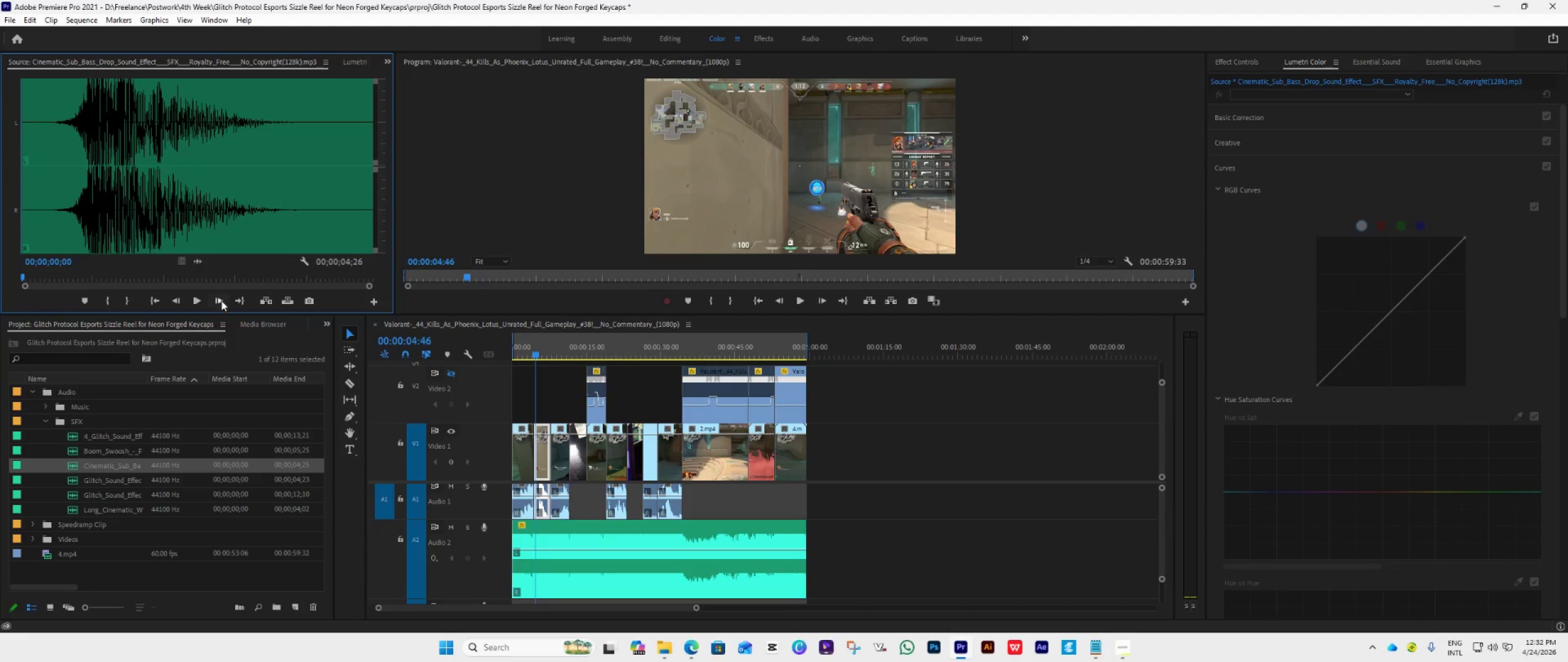 
left_click([192, 301])
 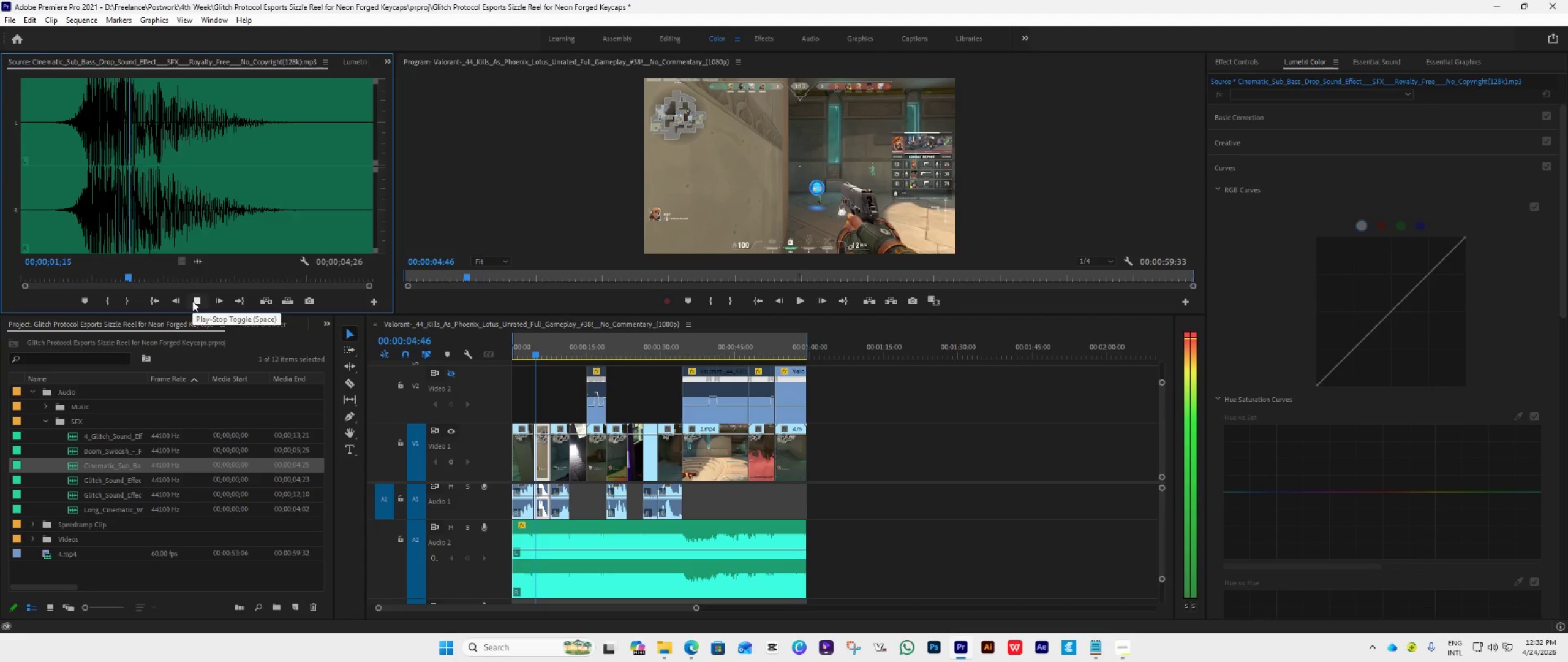 
left_click([193, 300])
 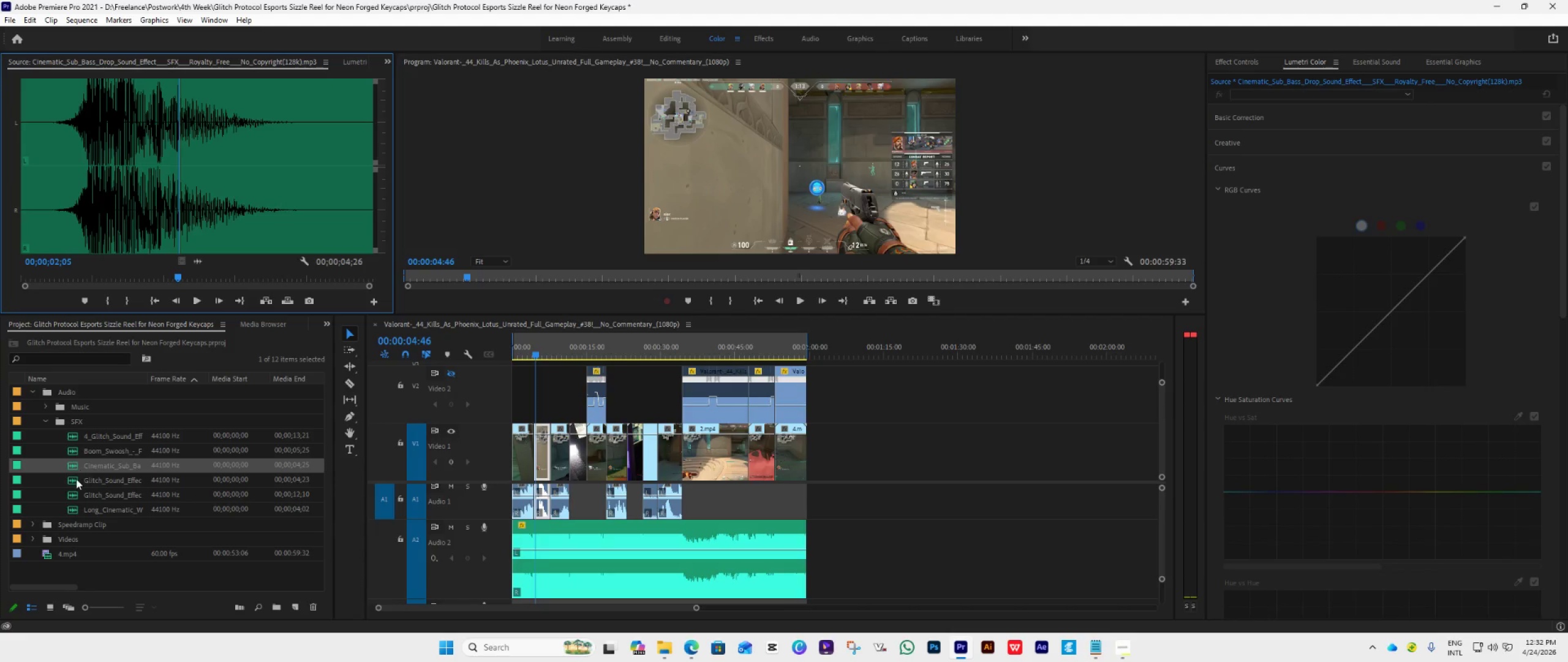 
double_click([75, 478])
 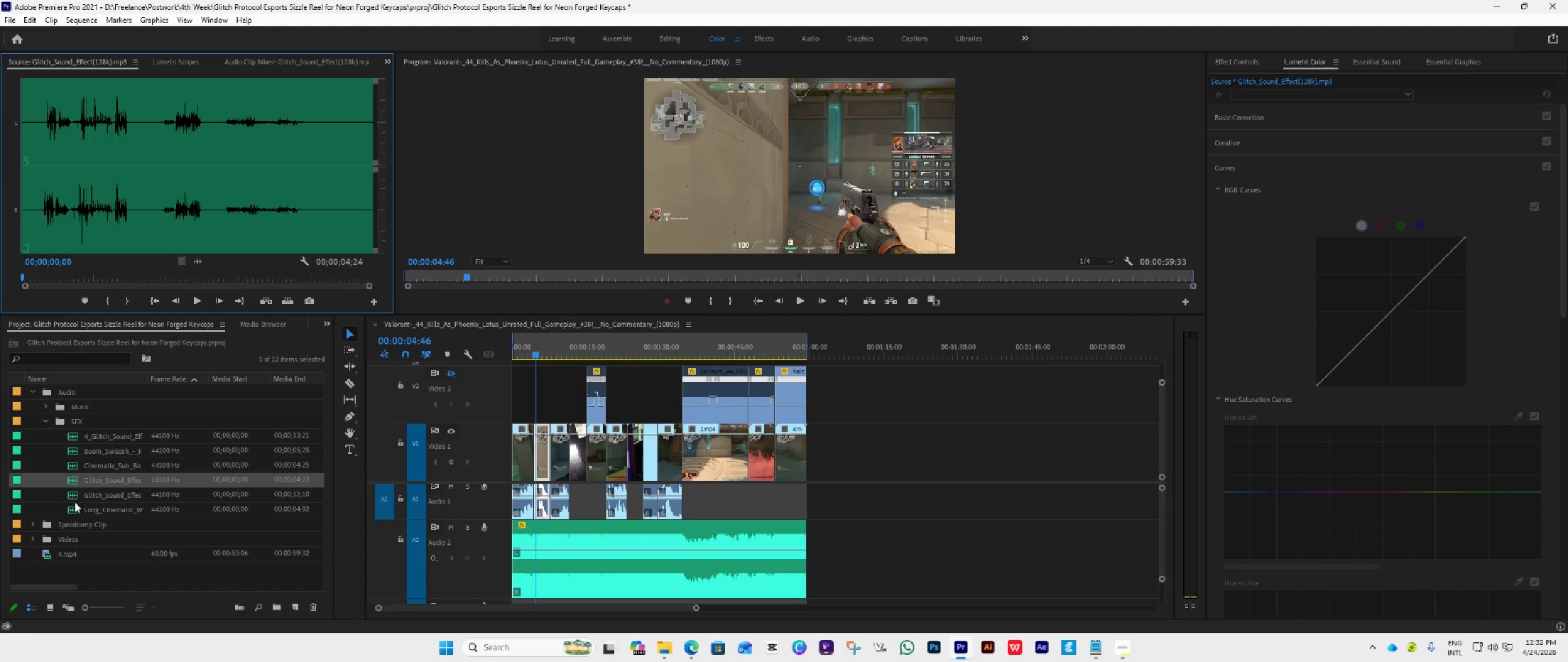 
double_click([79, 495])
 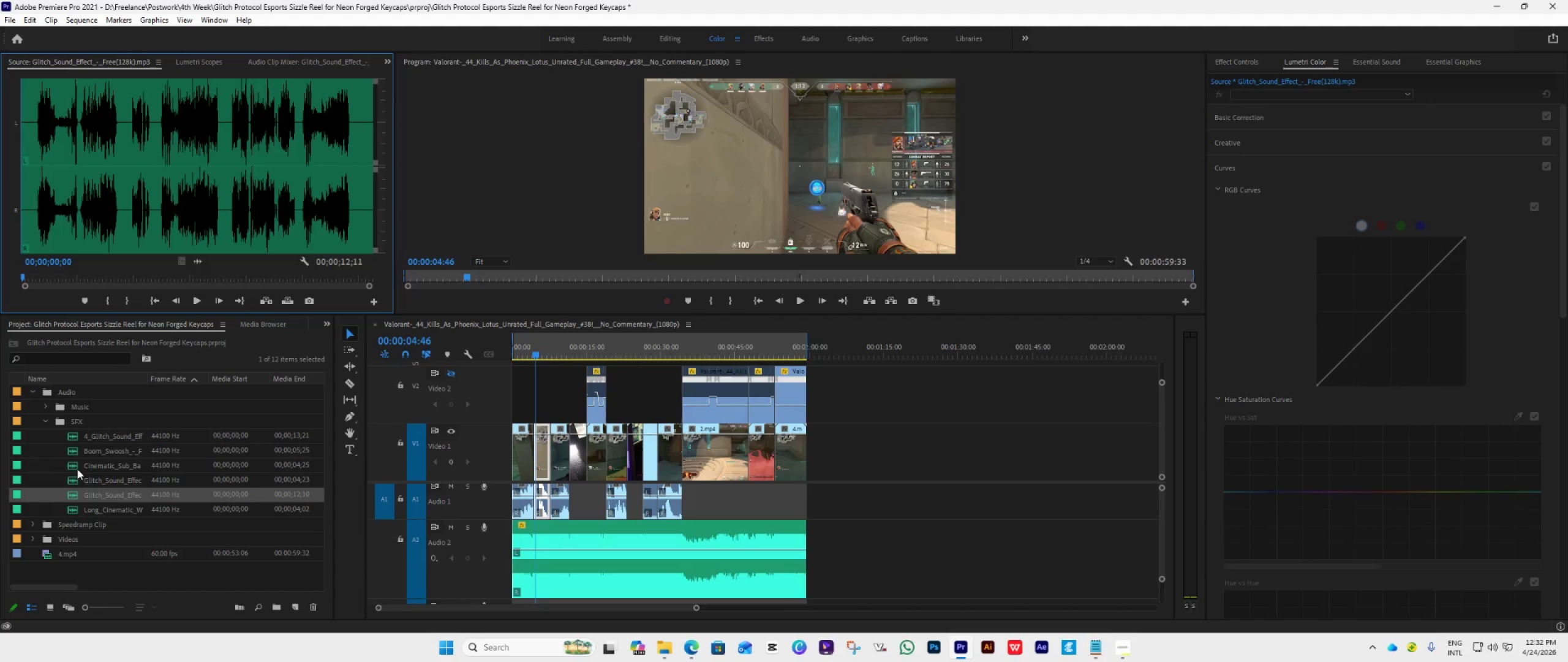 
double_click([77, 469])
 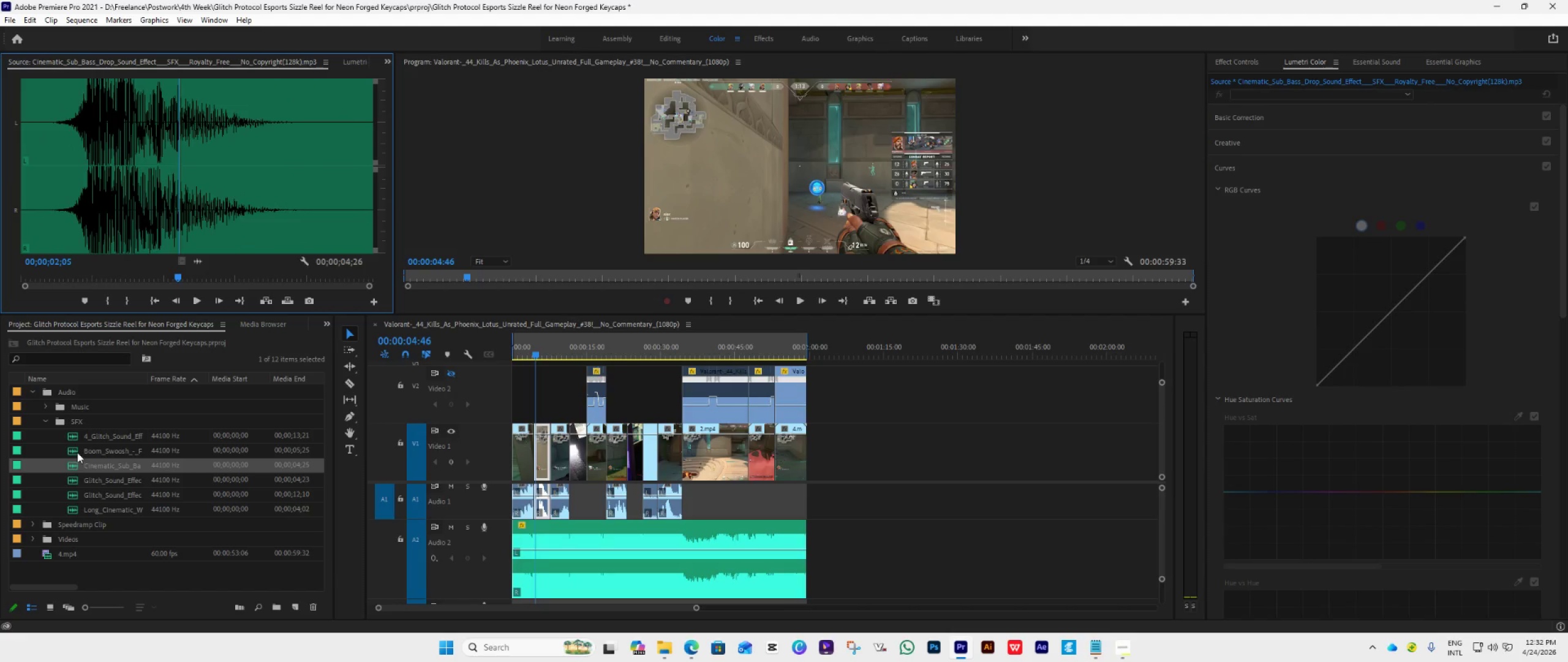 
triple_click([77, 452])
 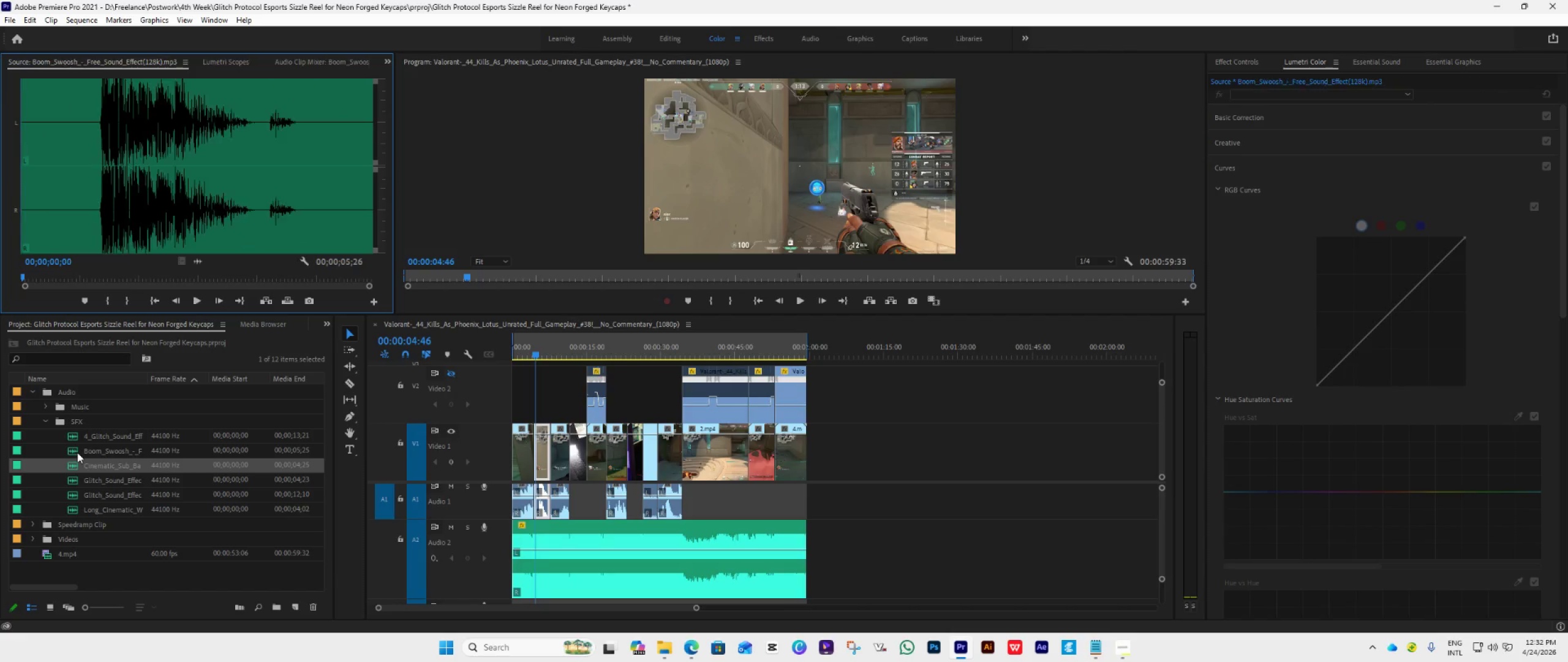 
triple_click([77, 452])
 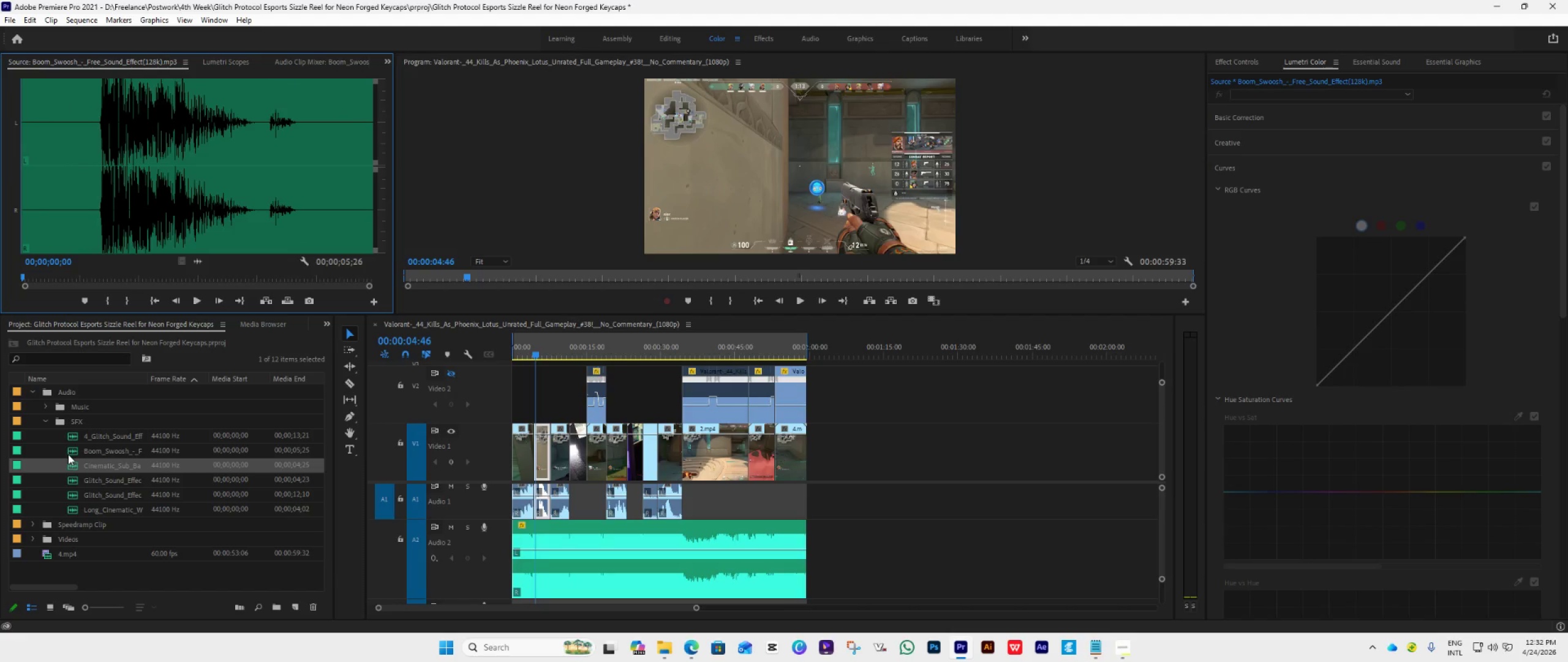 
double_click([68, 454])
 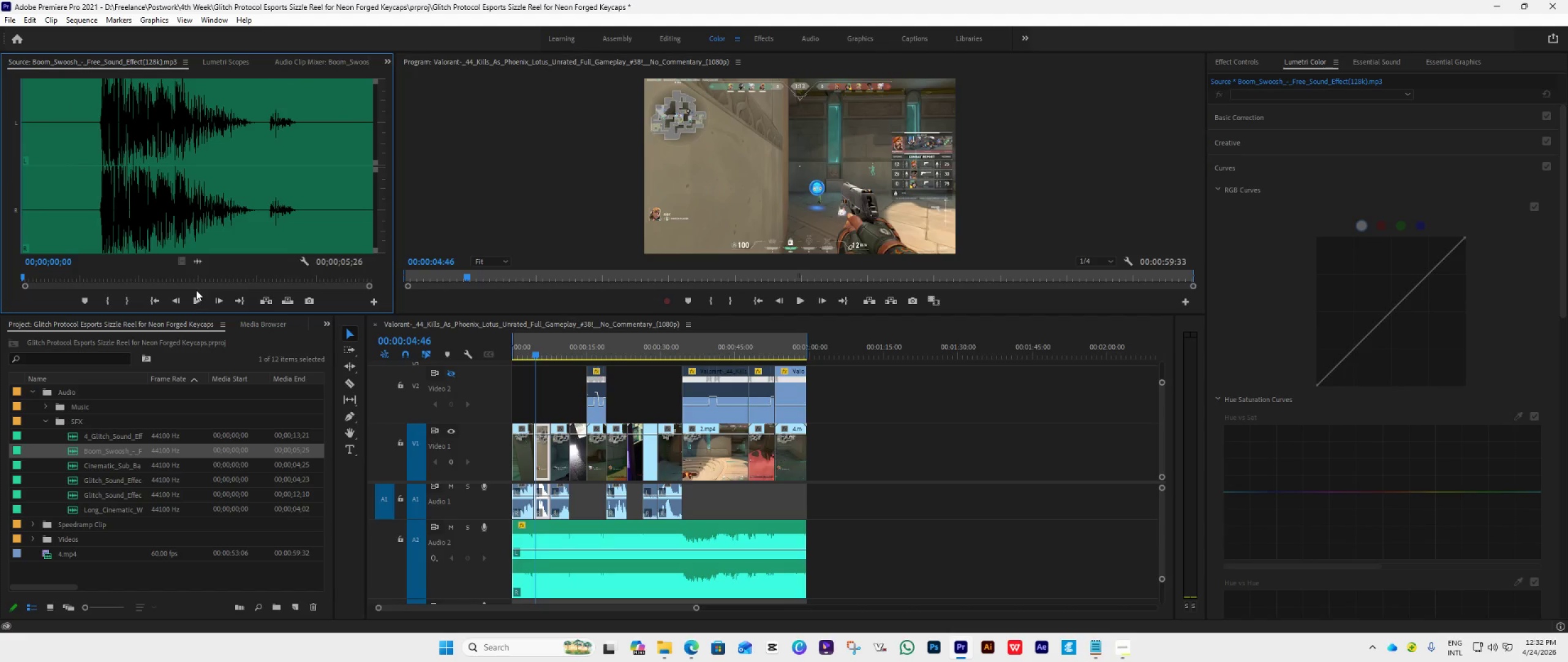 
left_click([198, 294])
 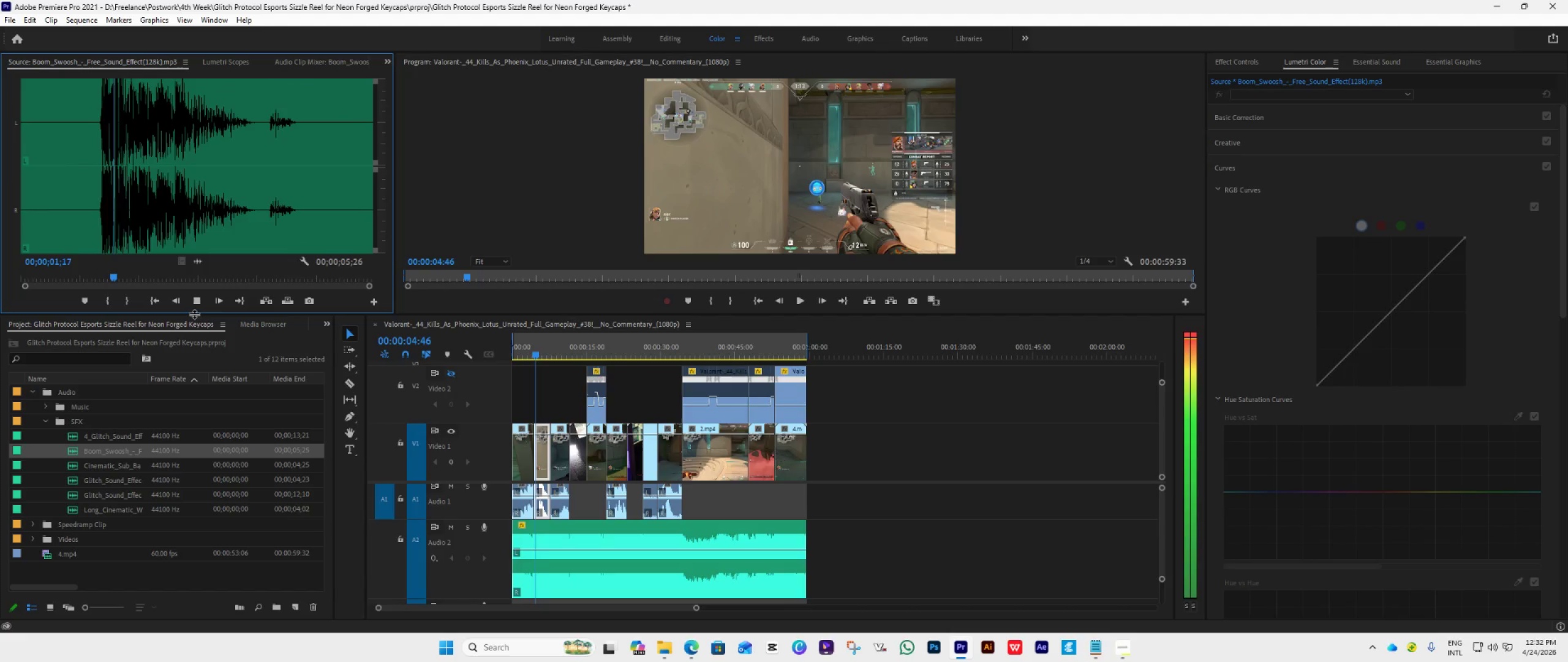 
key(Space)
 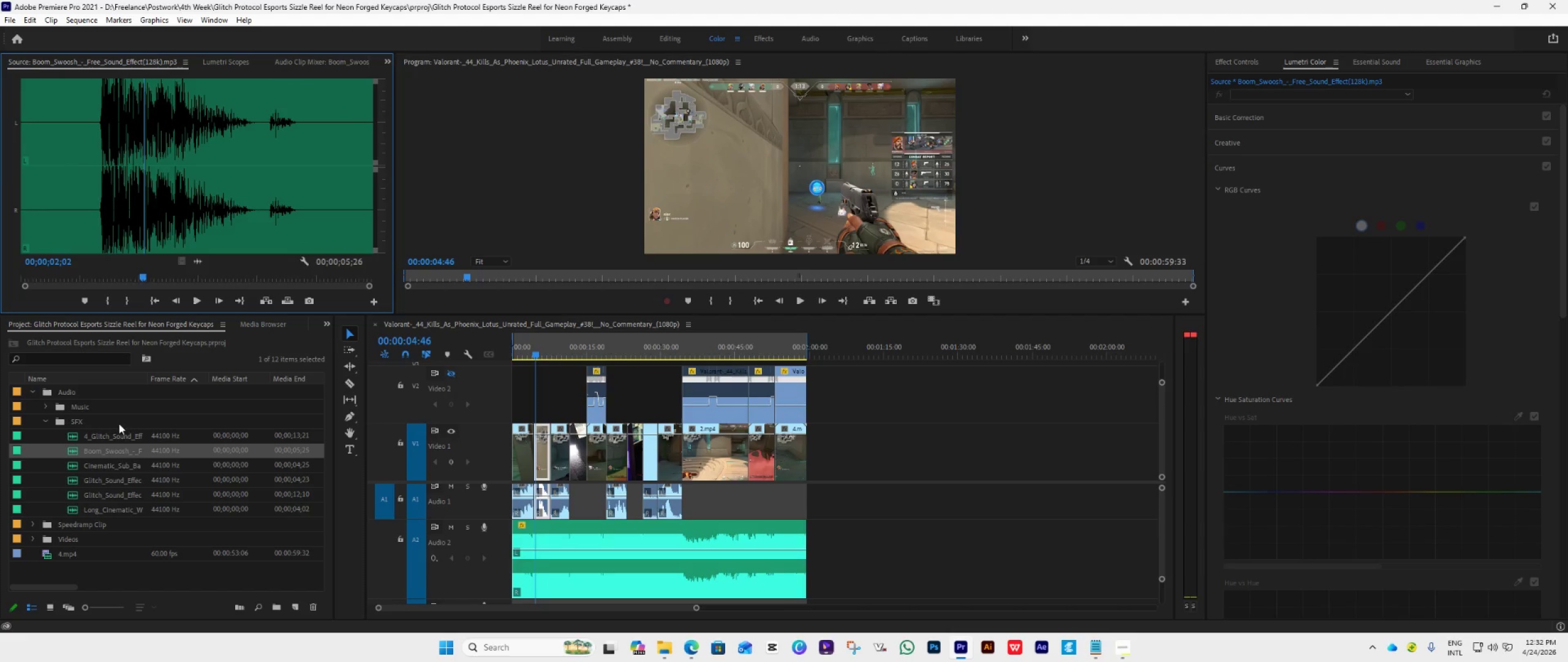 
key(Space)
 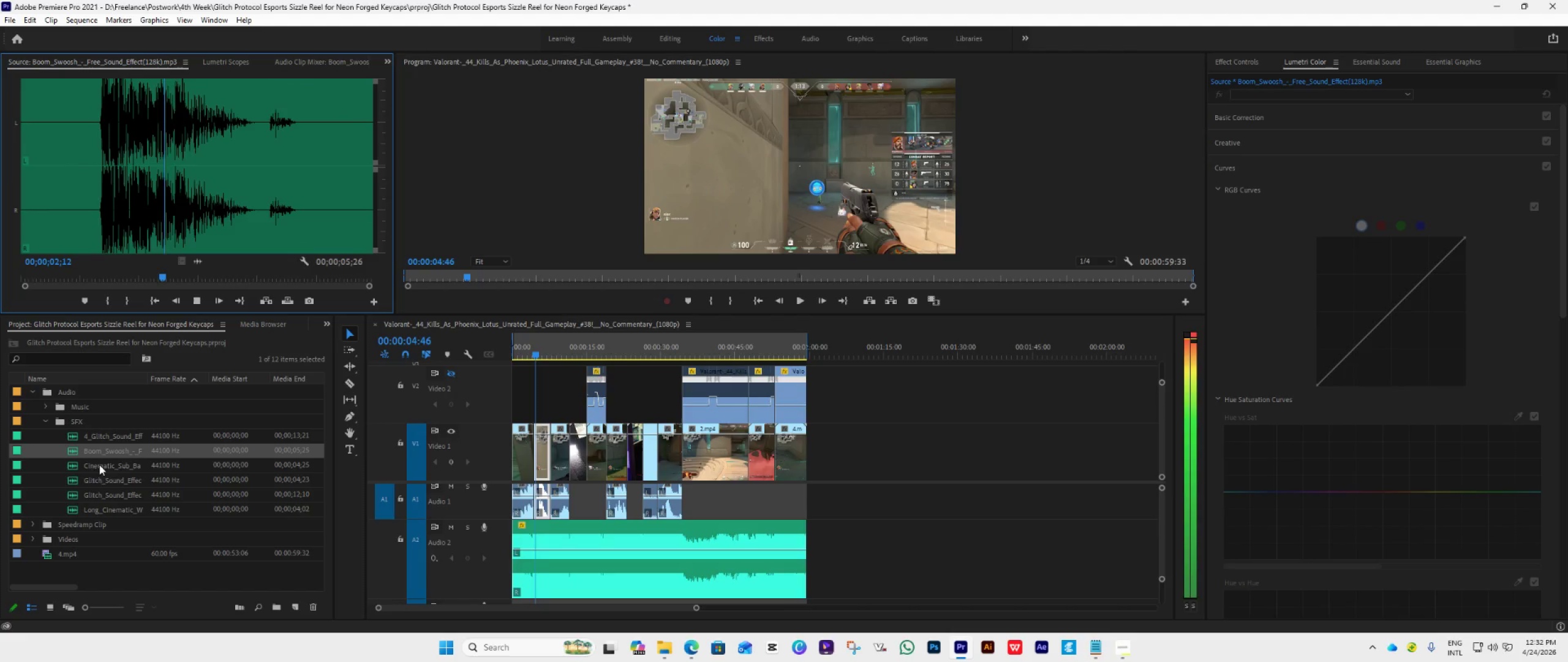 
key(Space)
 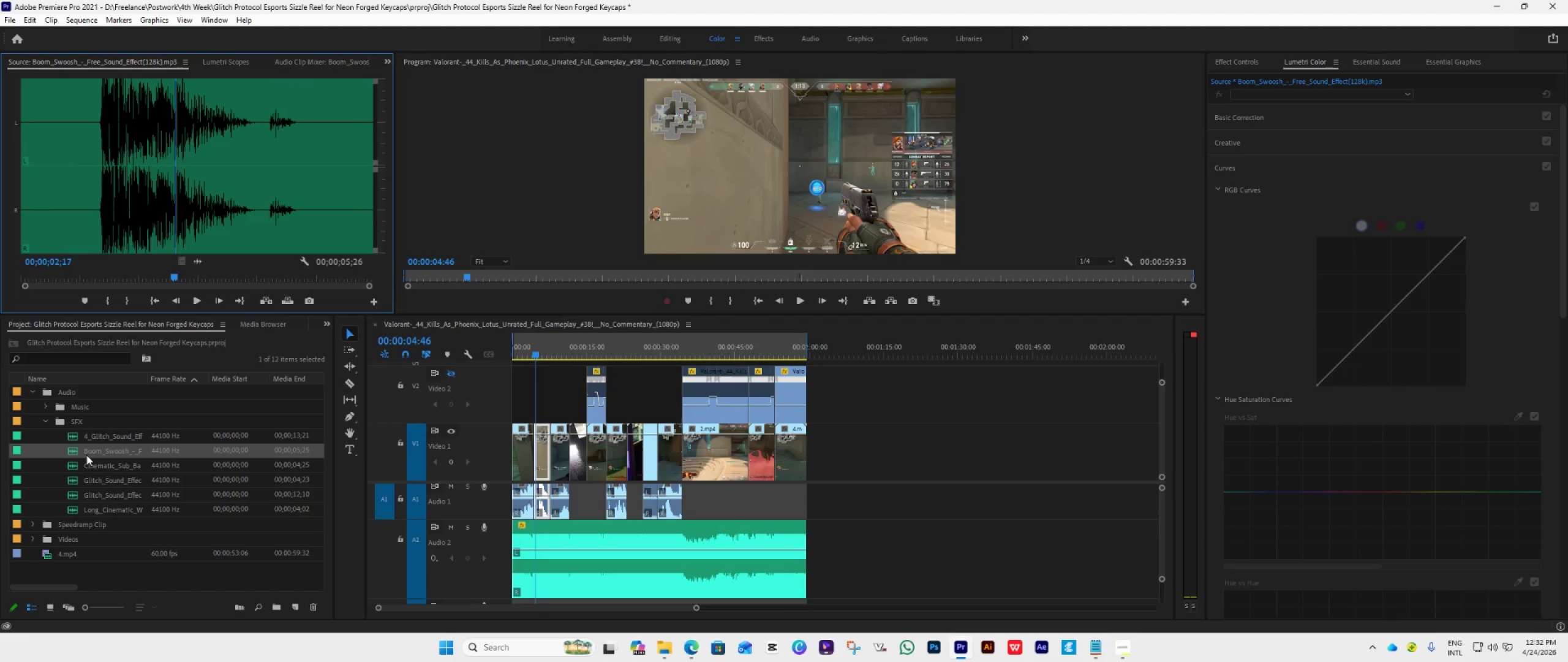 
left_click_drag(start_coordinate=[86, 454], to_coordinate=[119, 455])
 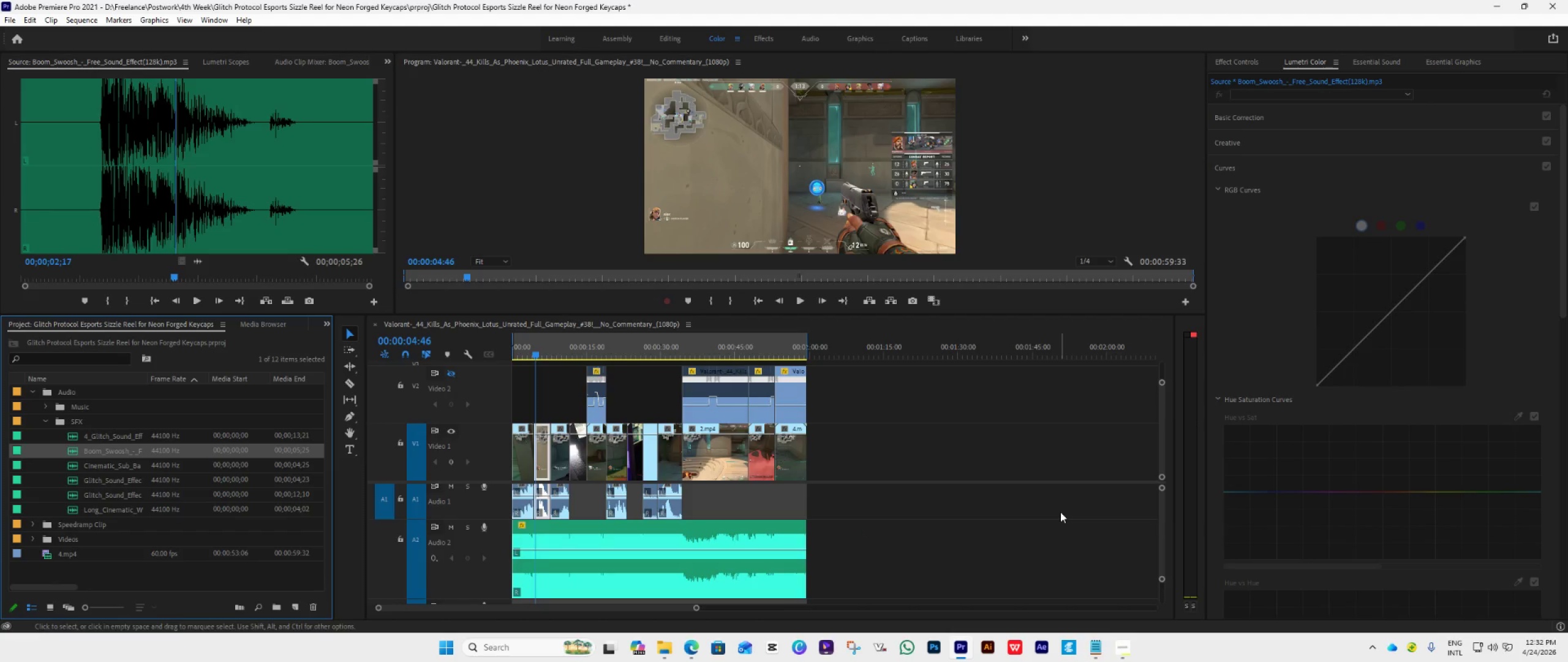 
hold_key(key=ControlLeft, duration=1.75)
scroll: coordinate [1060, 512], scroll_direction: down, amount: 9.0
 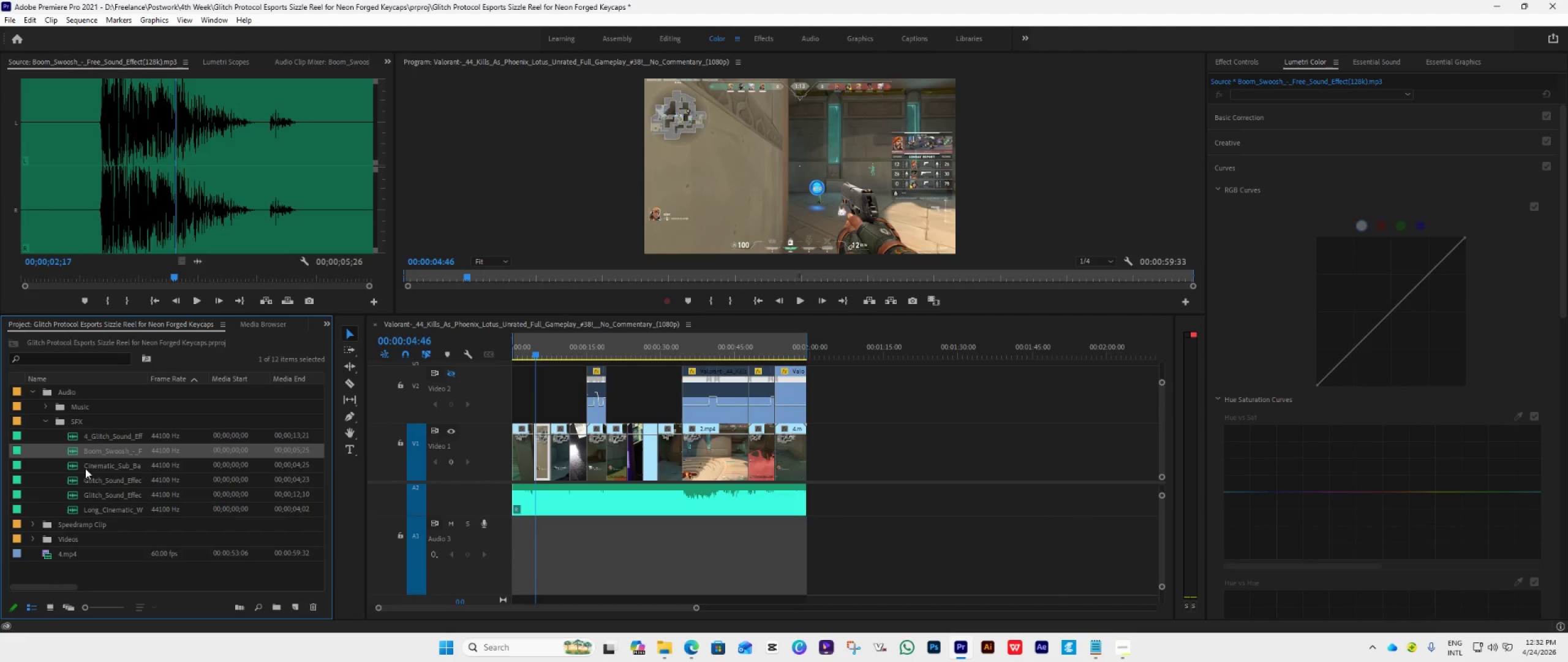 
left_click_drag(start_coordinate=[74, 455], to_coordinate=[529, 565])
 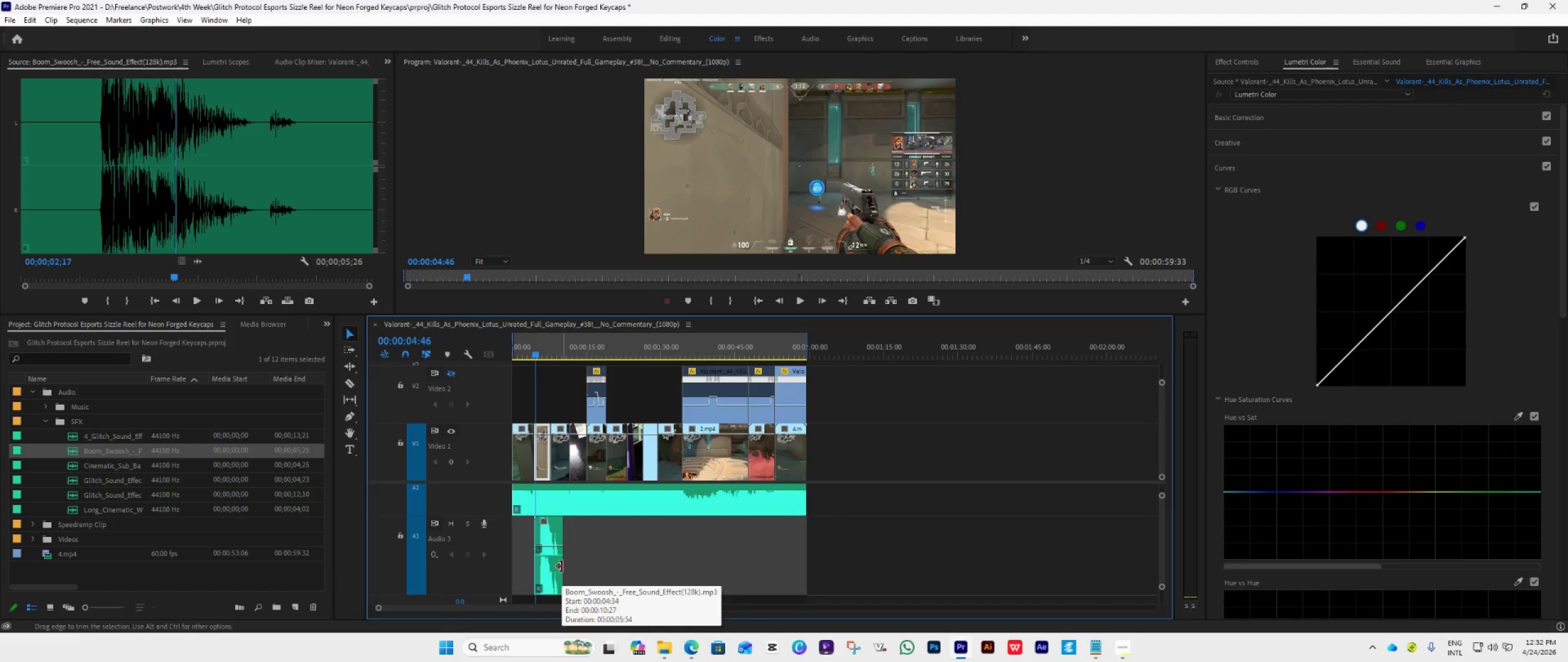 
hold_key(key=AltLeft, duration=0.55)
scroll: coordinate [562, 566], scroll_direction: up, amount: 25.0
 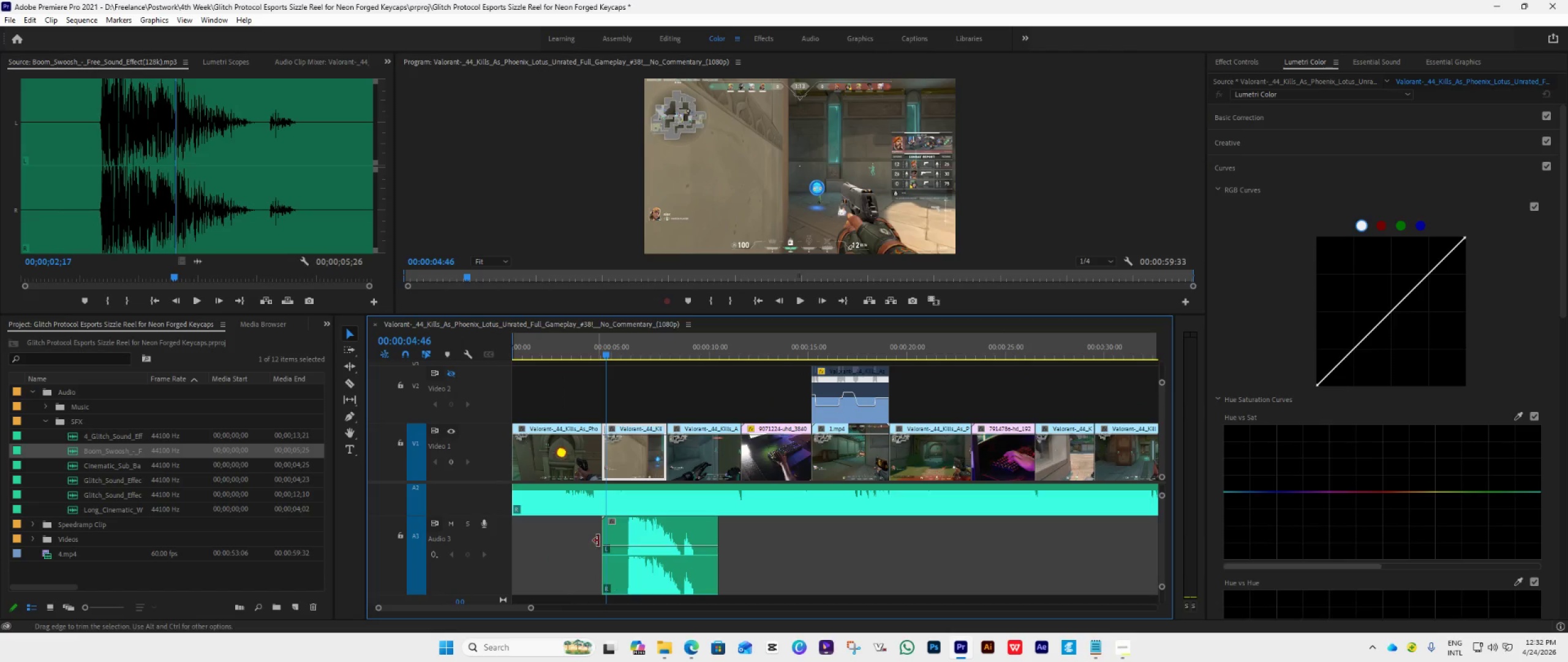 
left_click_drag(start_coordinate=[601, 541], to_coordinate=[625, 554])
 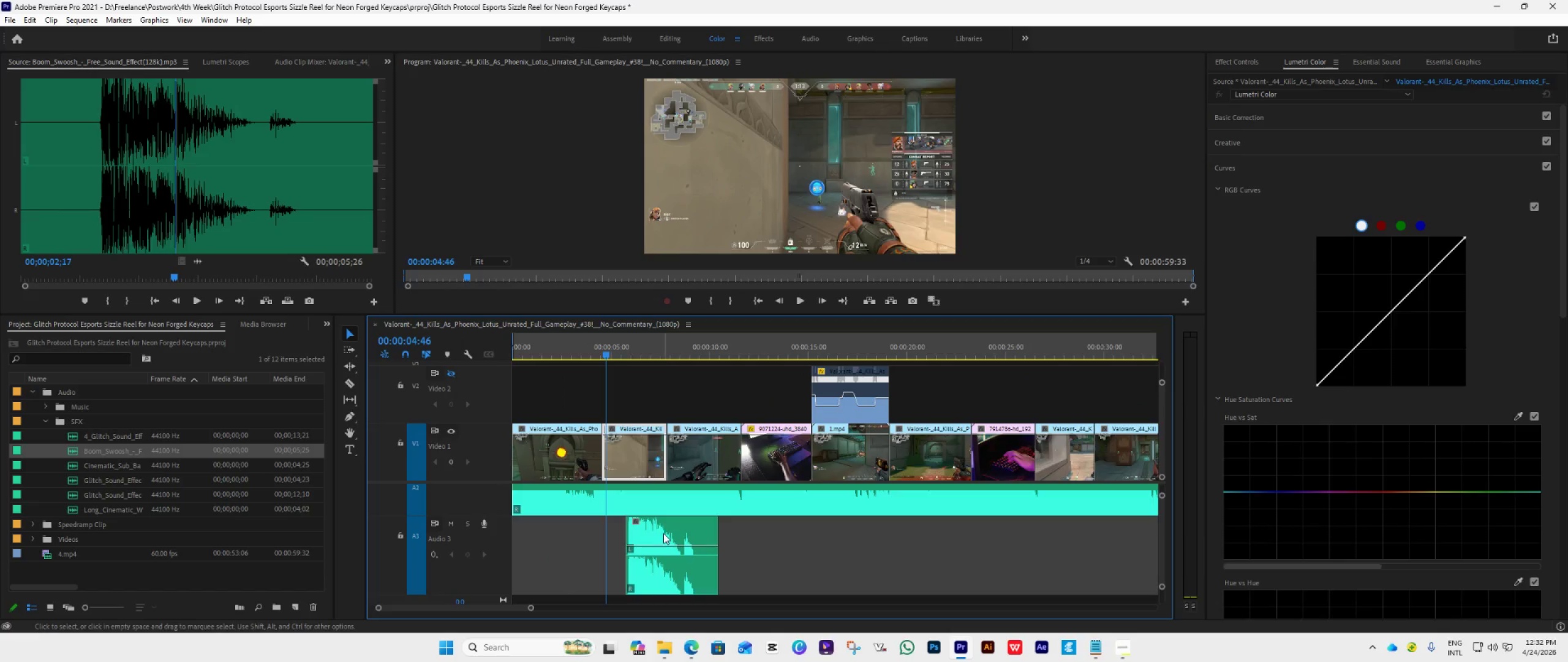 
left_click_drag(start_coordinate=[663, 533], to_coordinate=[636, 542])
 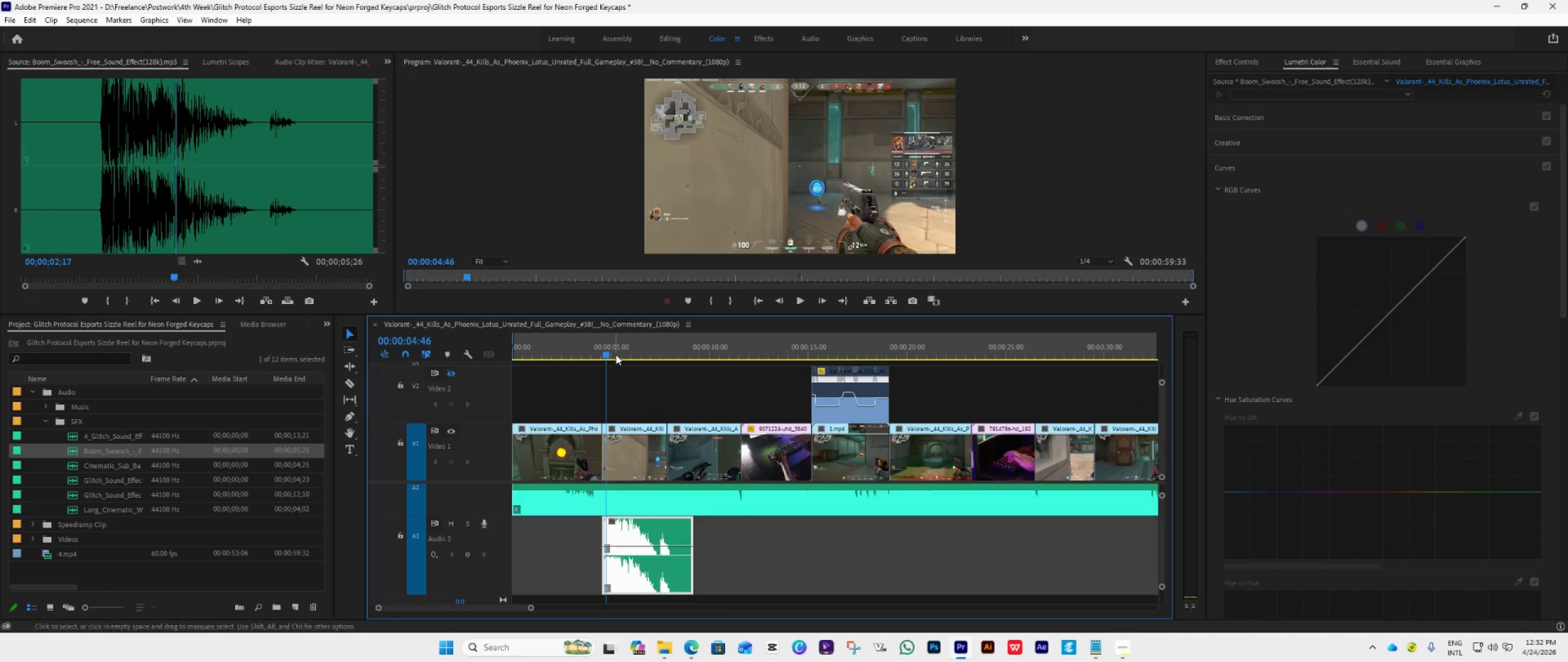 
left_click_drag(start_coordinate=[606, 354], to_coordinate=[553, 390])
 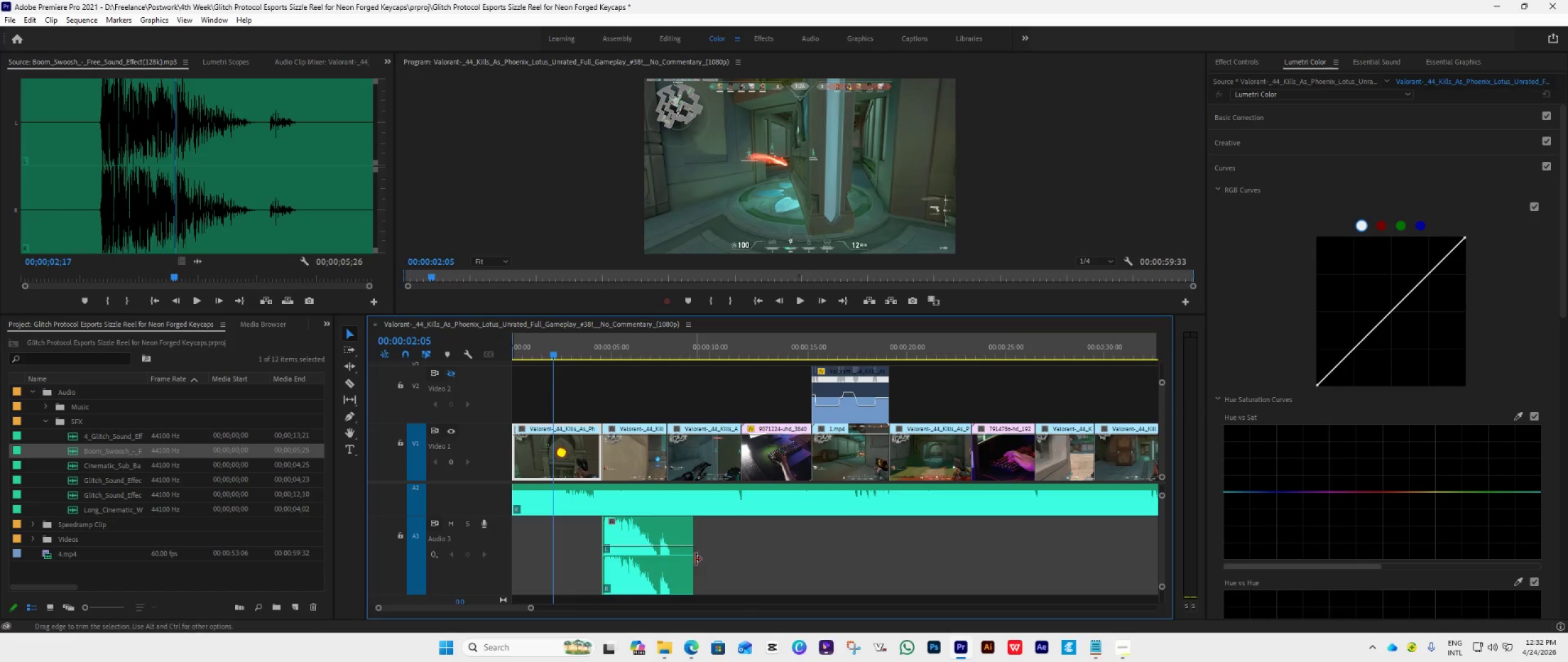 
left_click_drag(start_coordinate=[693, 559], to_coordinate=[668, 577])
 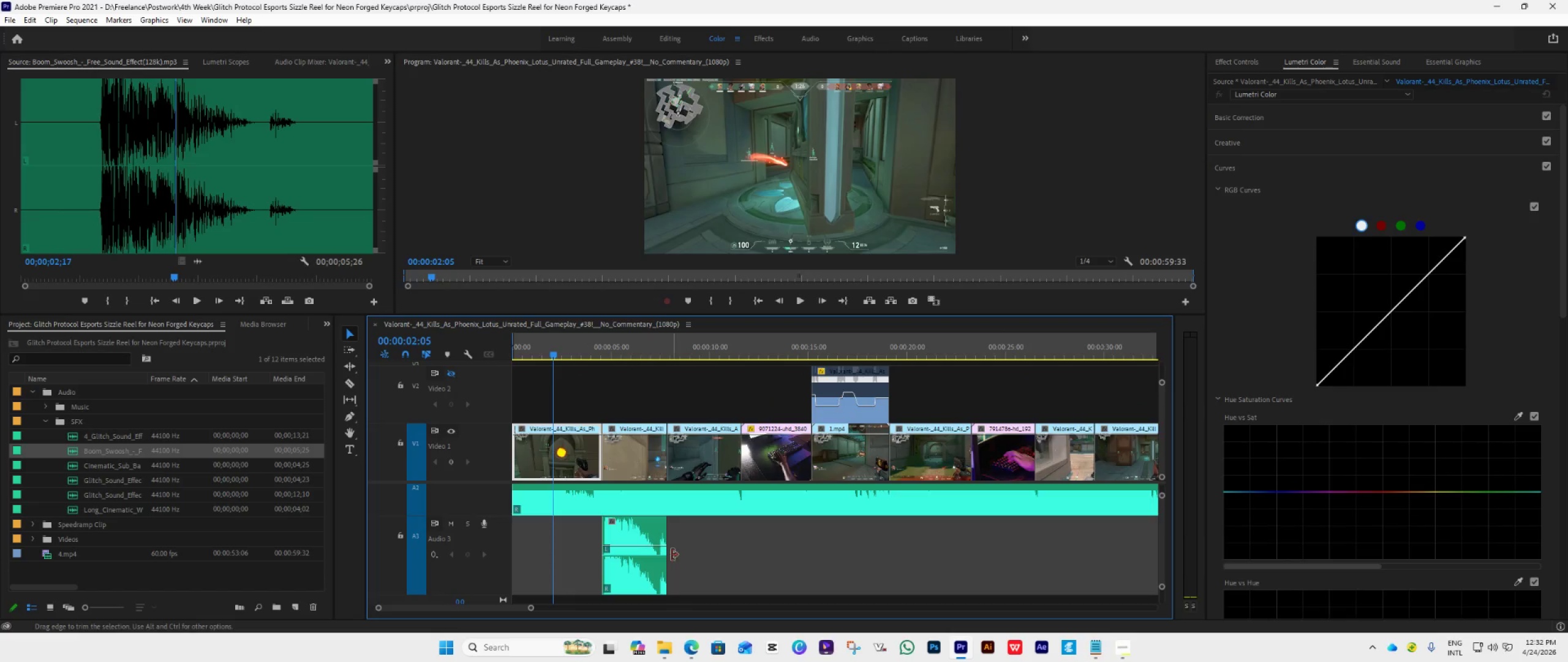 
left_click_drag(start_coordinate=[671, 554], to_coordinate=[664, 571])
 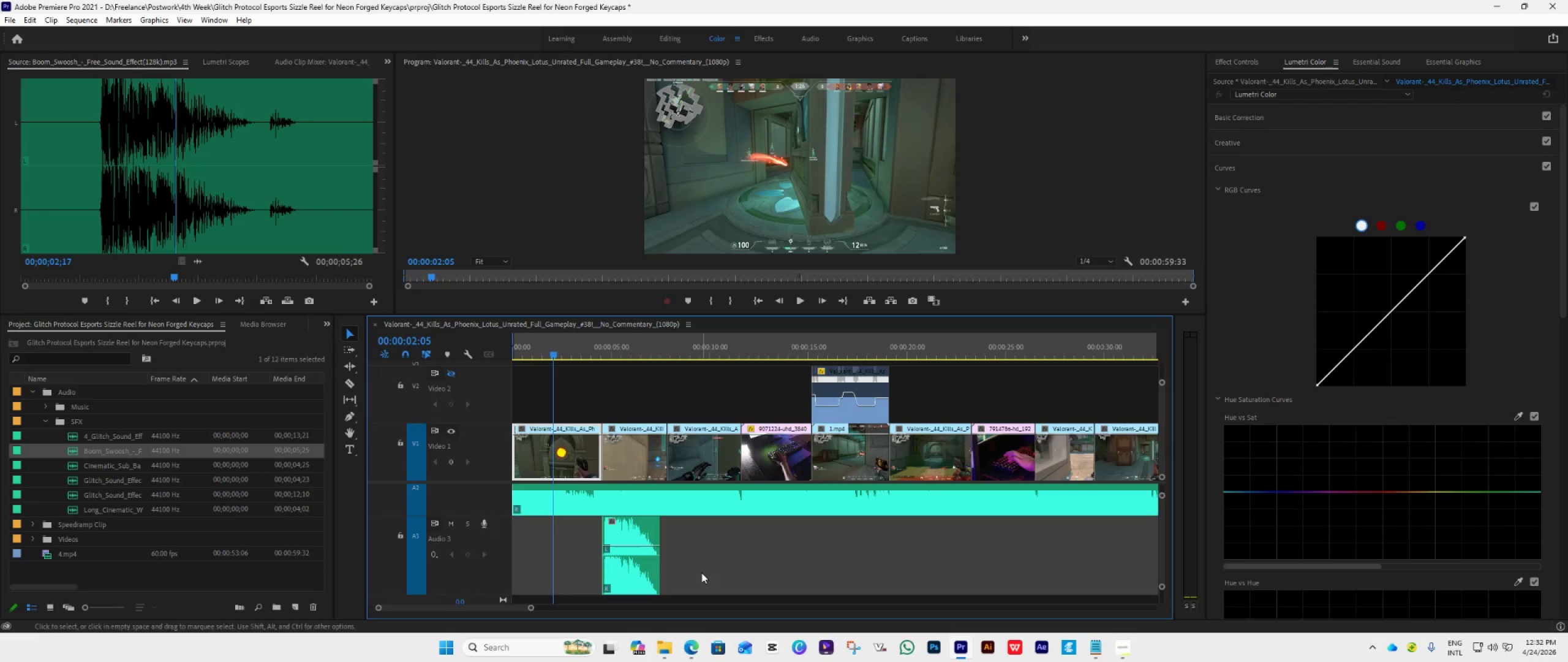 
key(Space)
 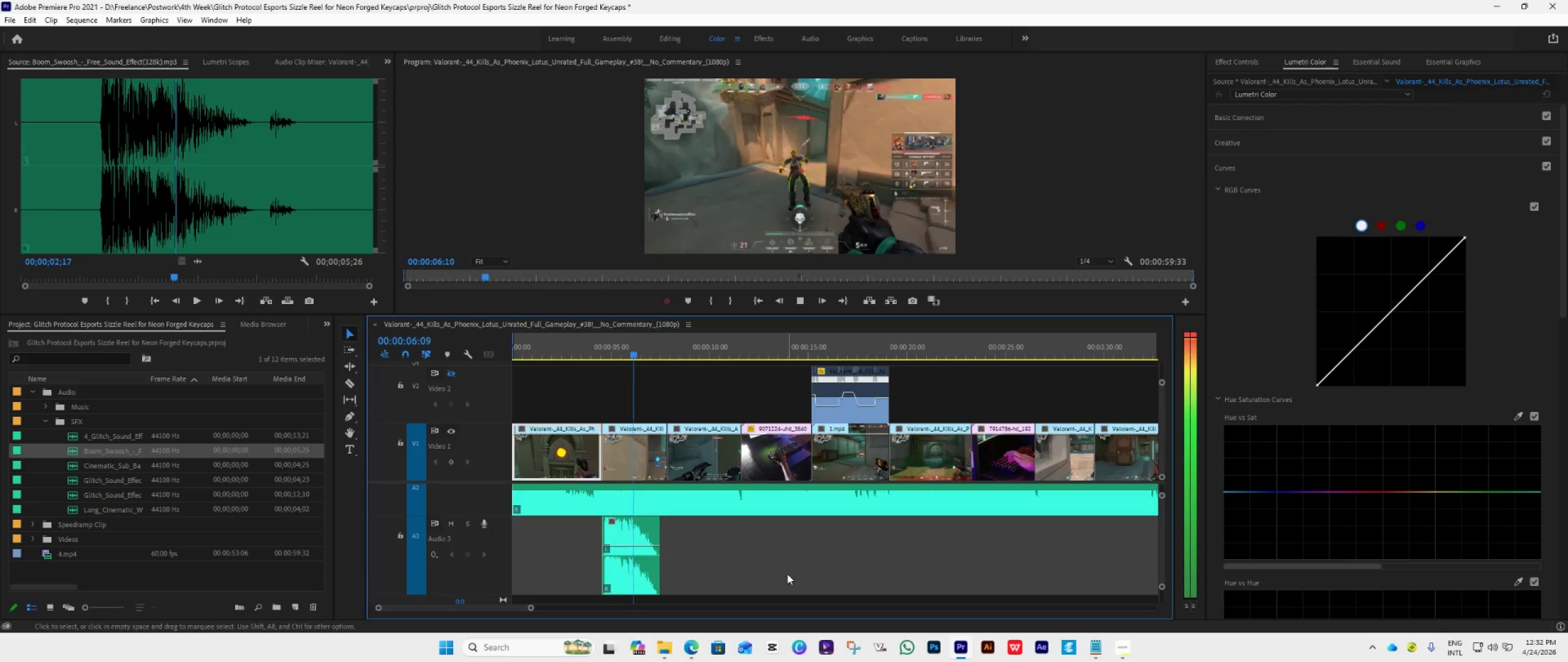 
wait(5.47)
 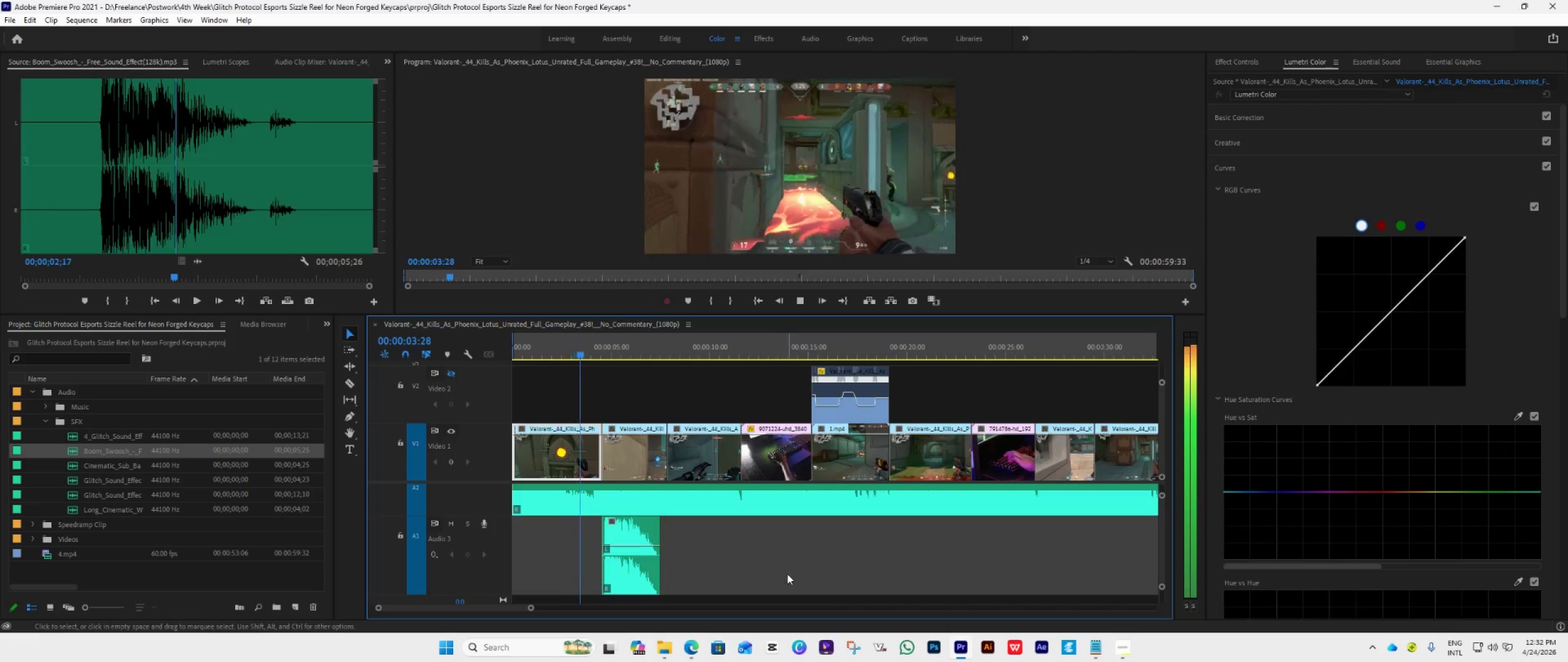 
key(Space)
 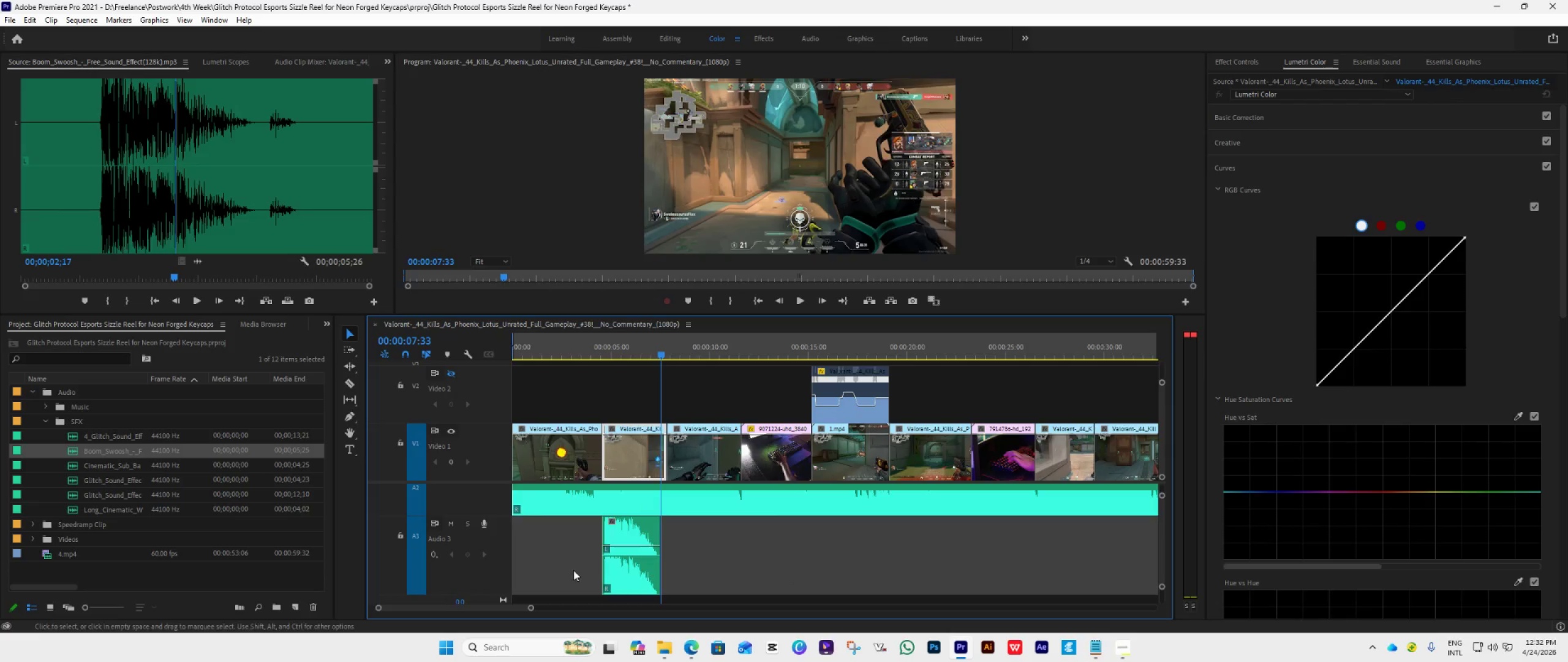 
mouse_move([454, 558])
 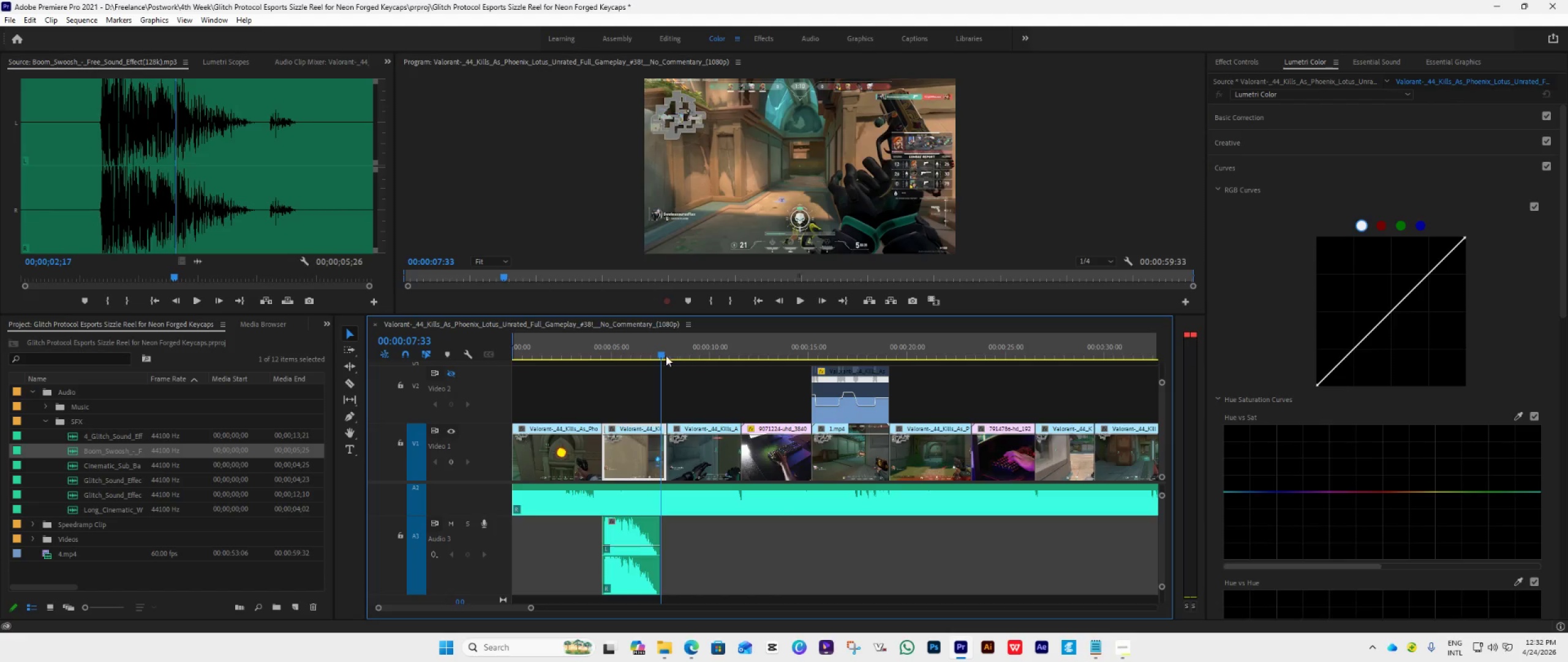 
left_click_drag(start_coordinate=[659, 355], to_coordinate=[615, 405])
 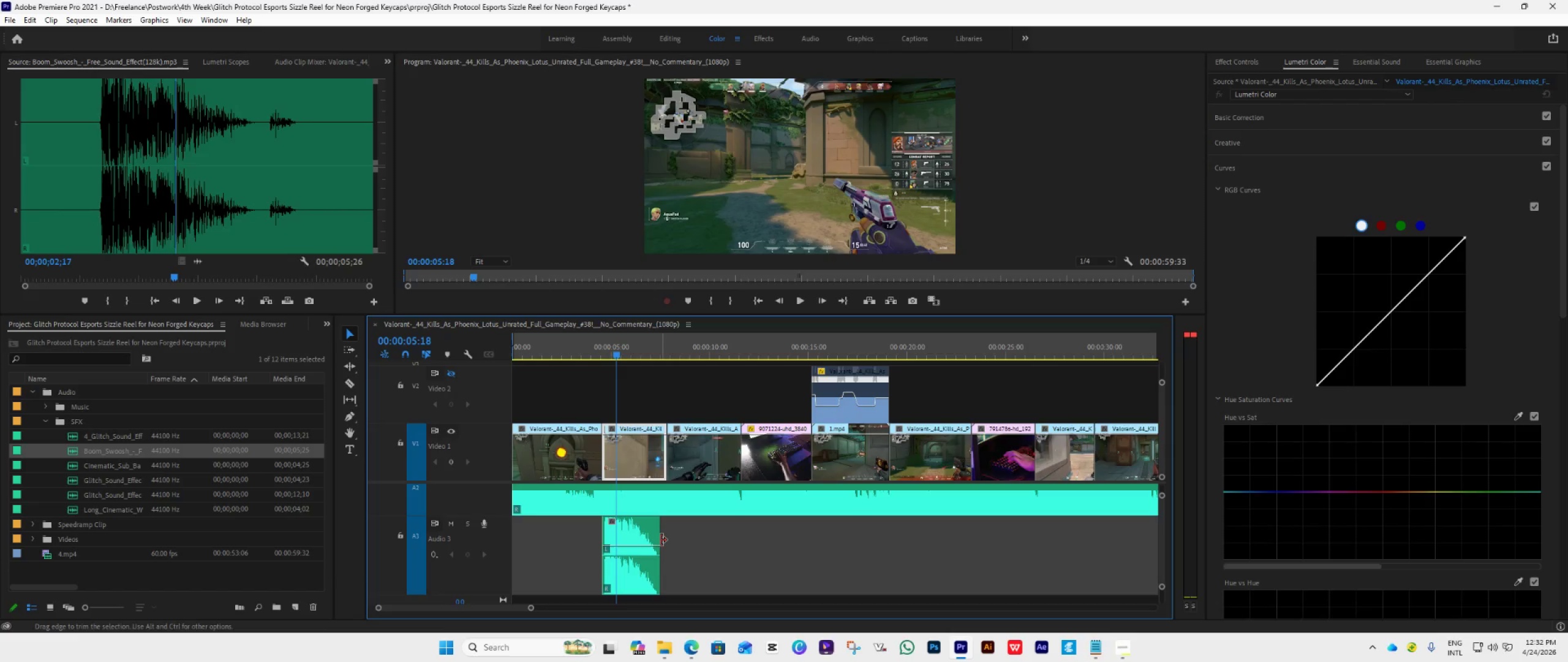 
left_click_drag(start_coordinate=[661, 539], to_coordinate=[619, 585])
 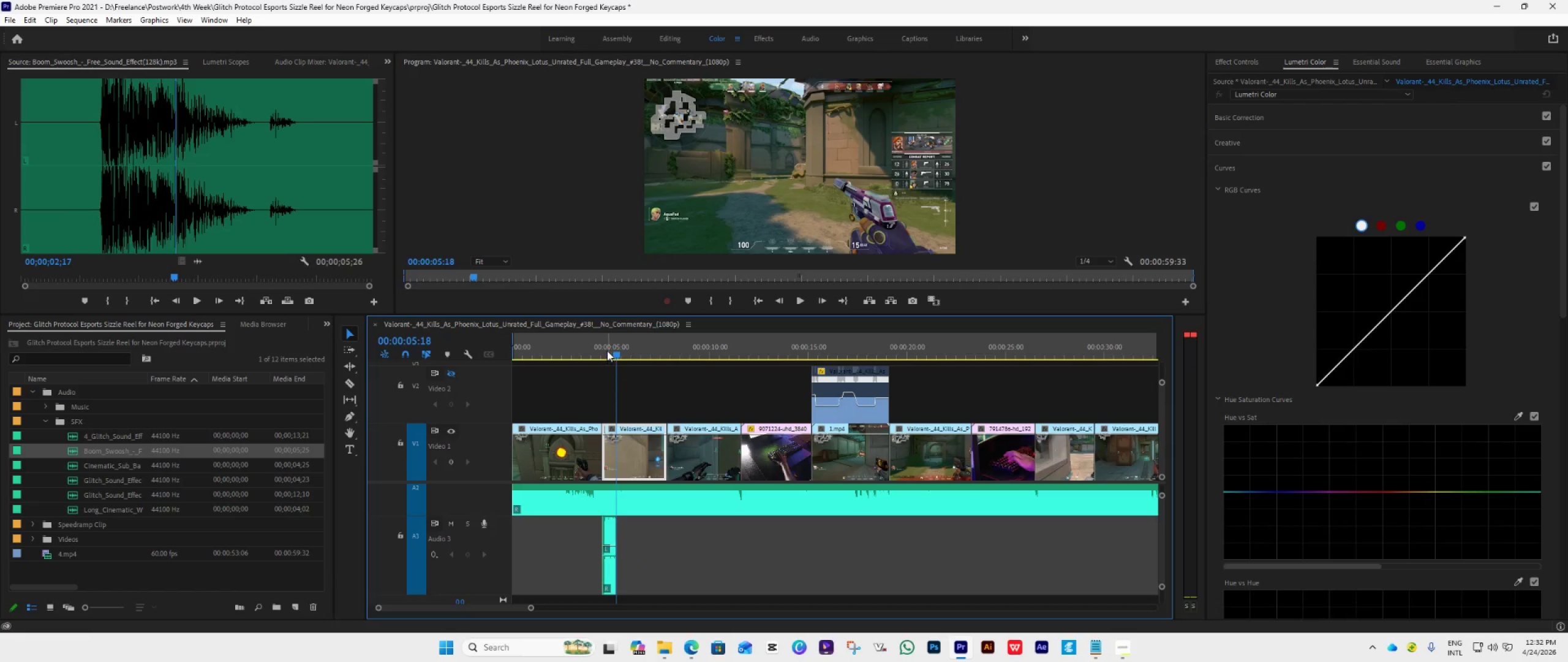 
left_click([607, 351])
 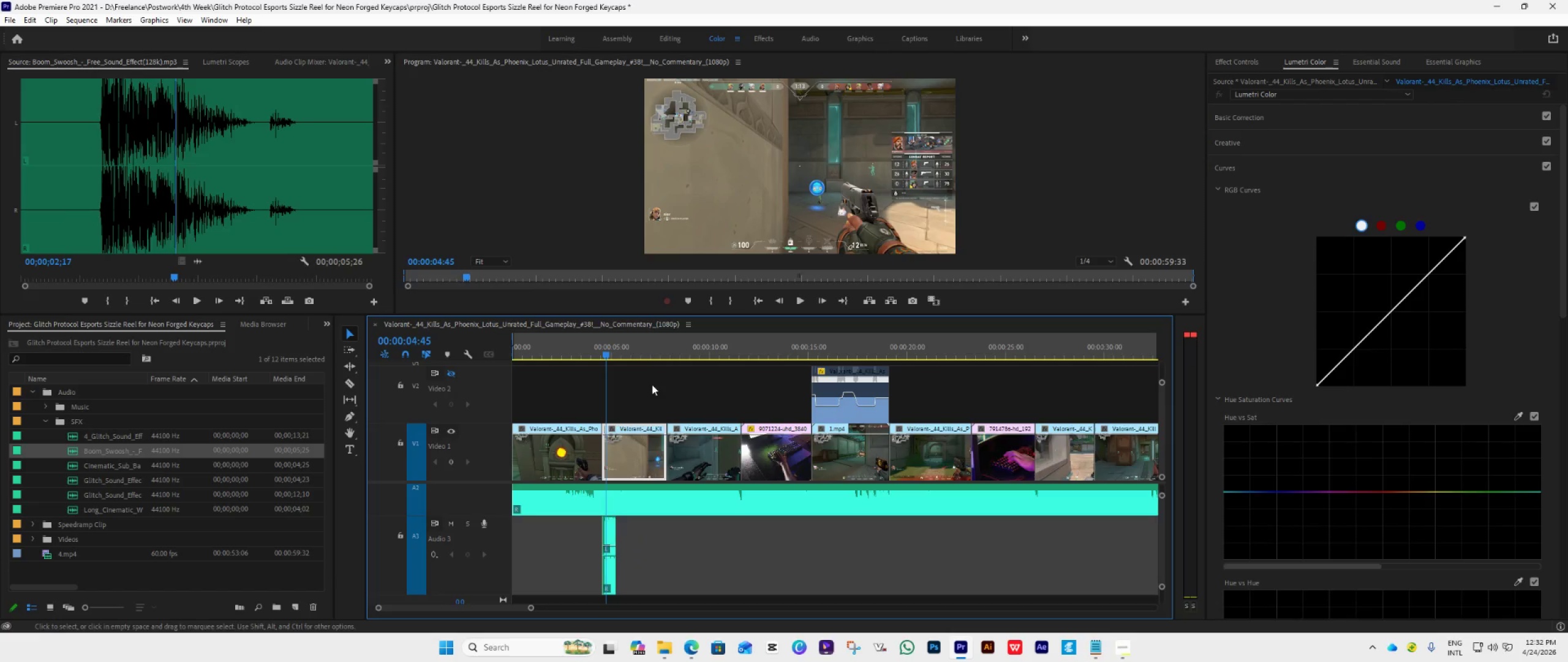 
key(Space)
 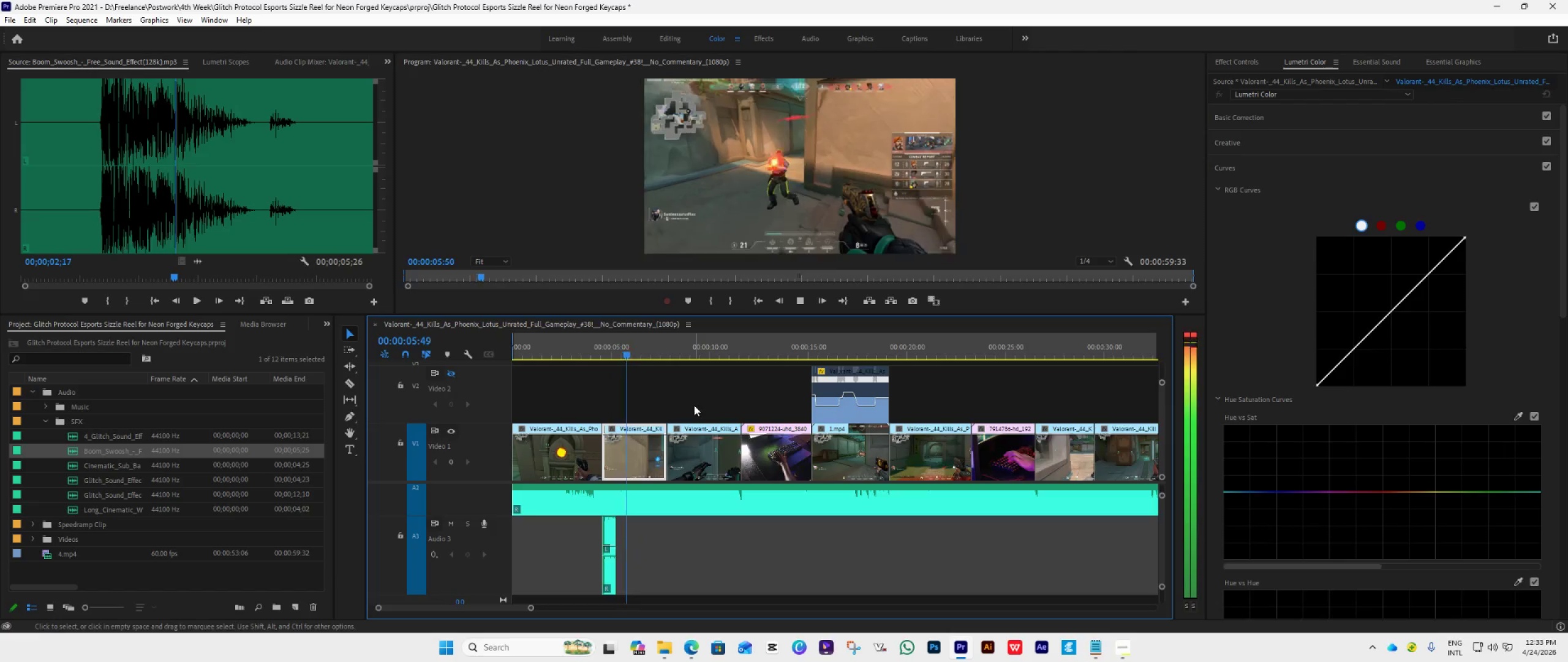 
key(Space)
 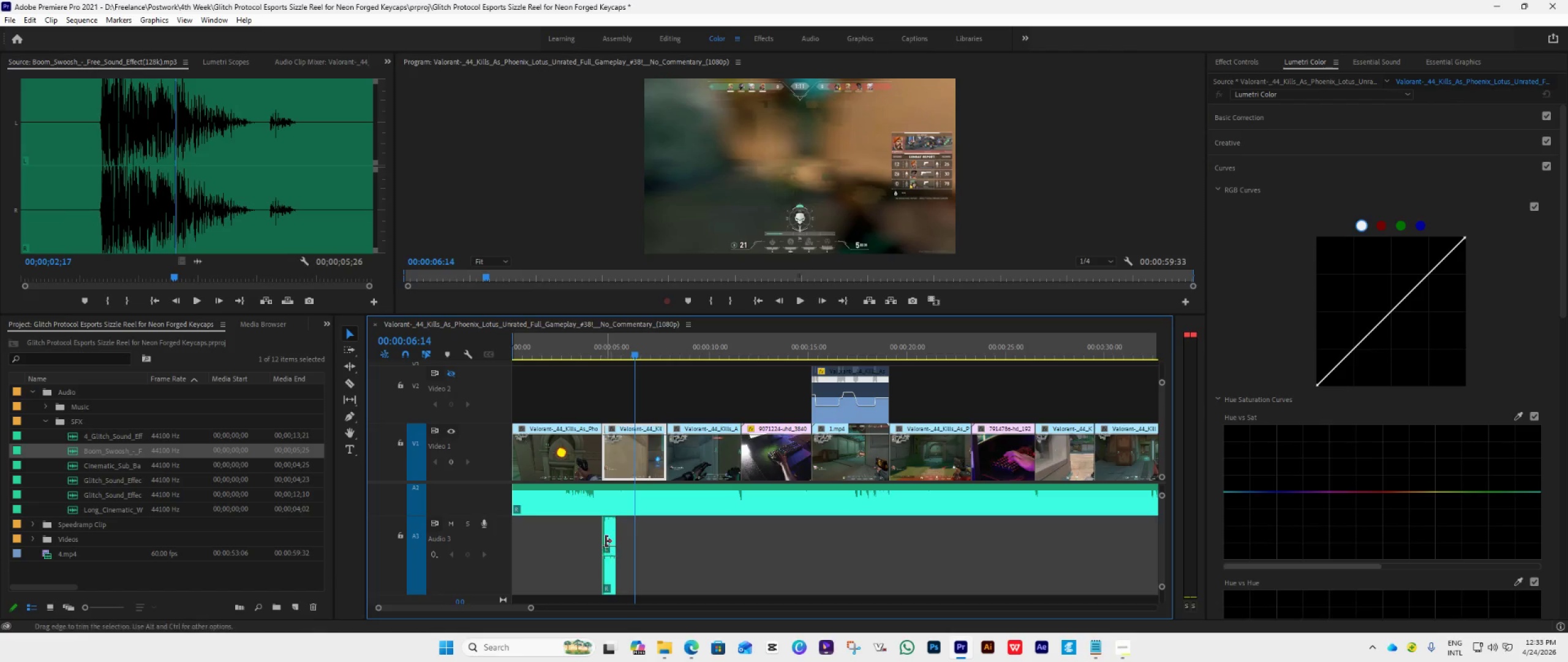 
left_click([606, 540])
 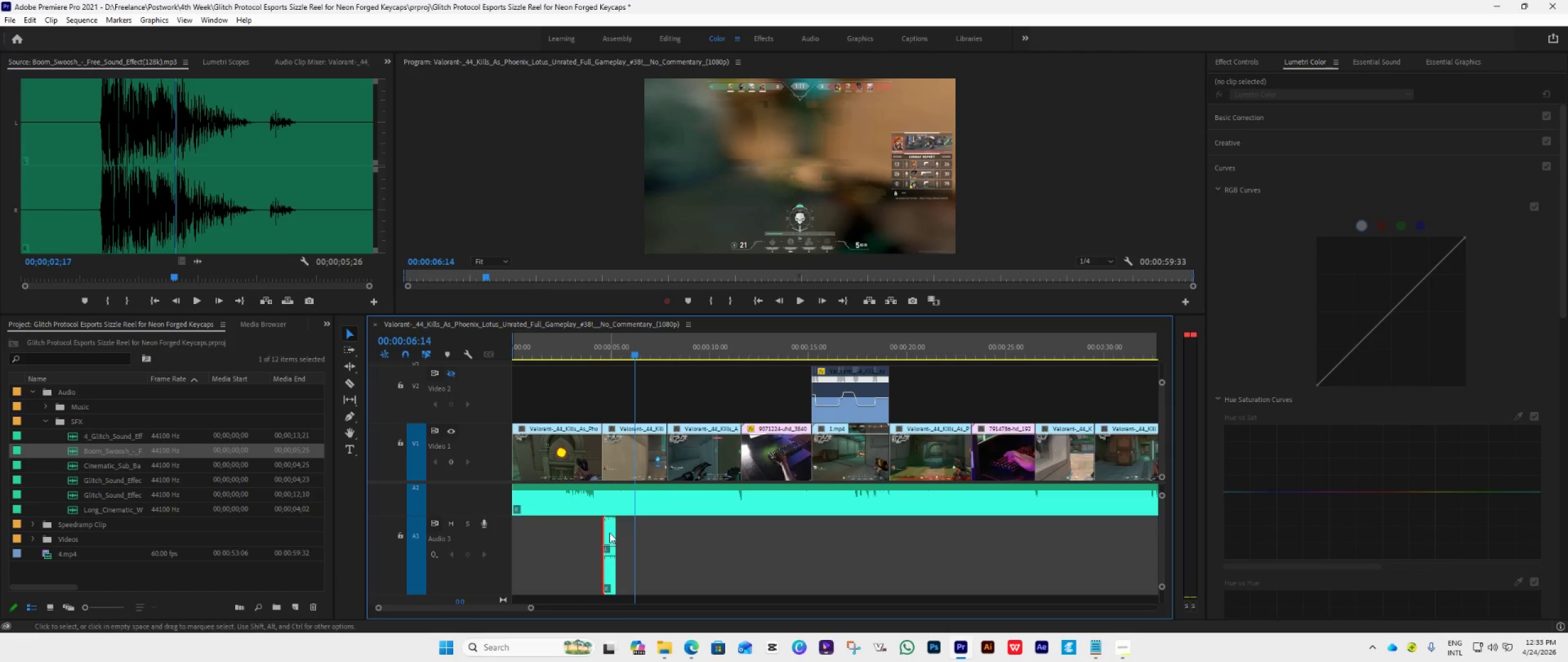 
left_click([610, 536])
 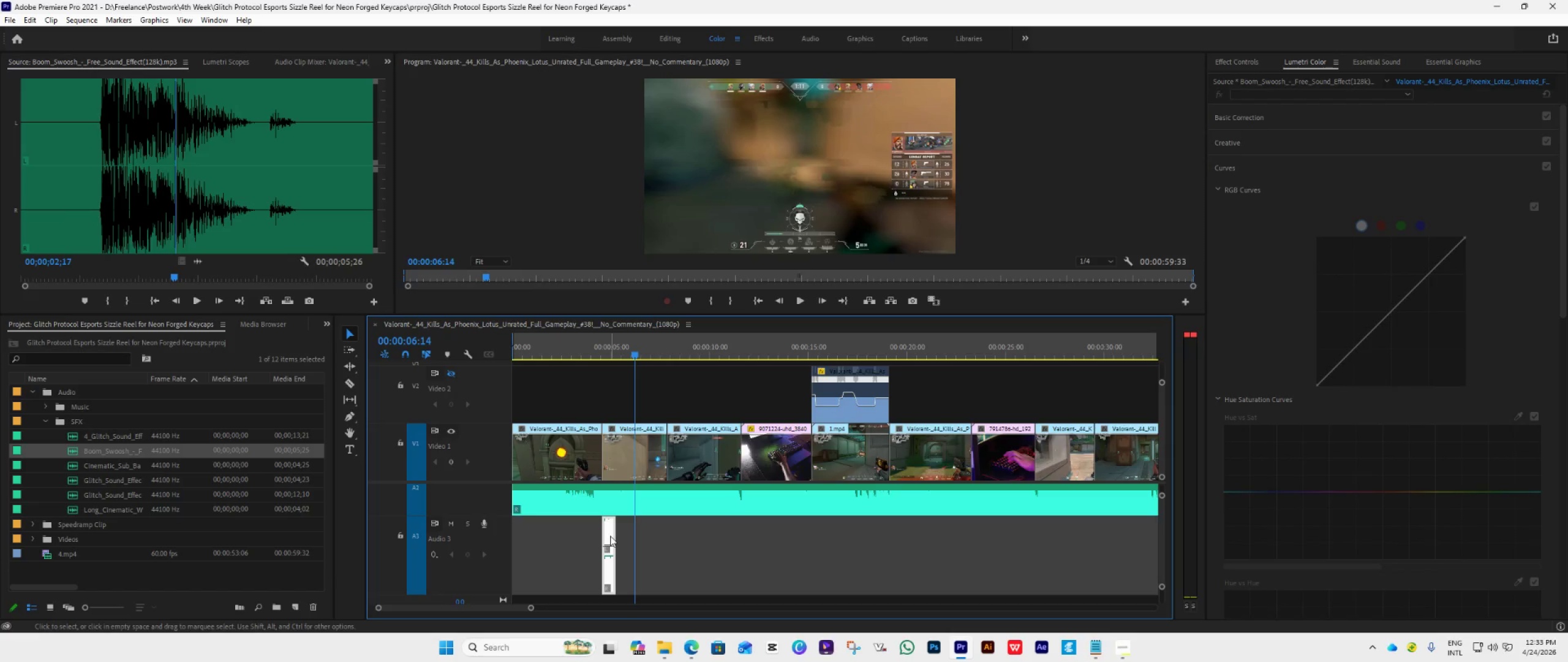 
key(Delete)
 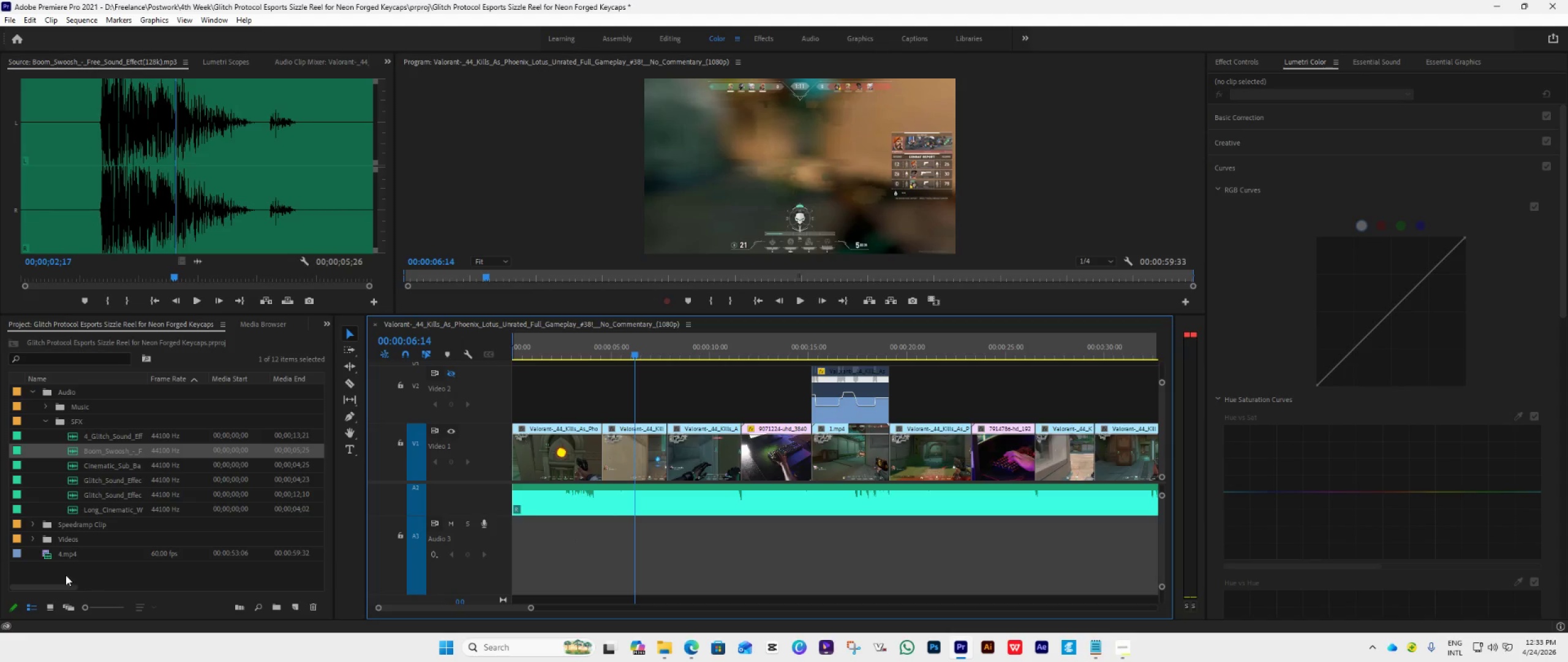 
double_click([66, 575])
 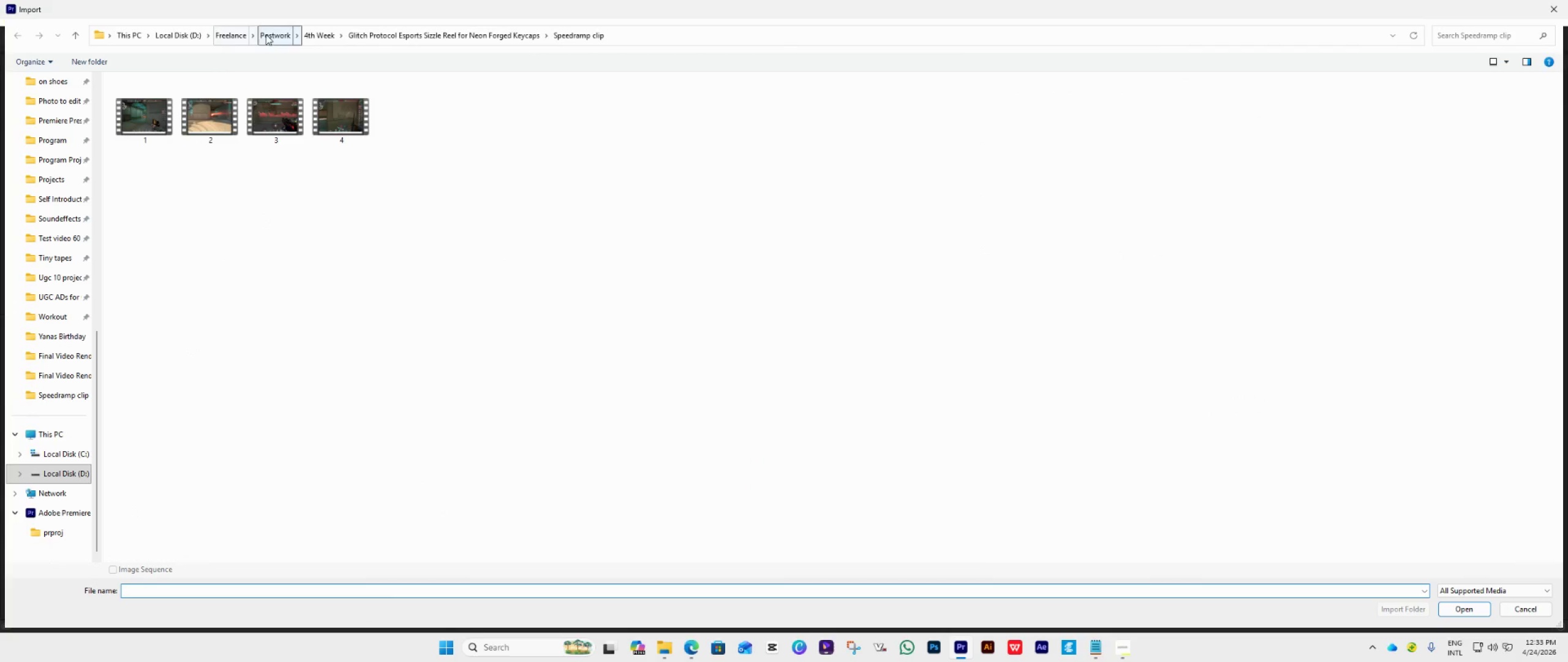 
left_click([182, 39])
 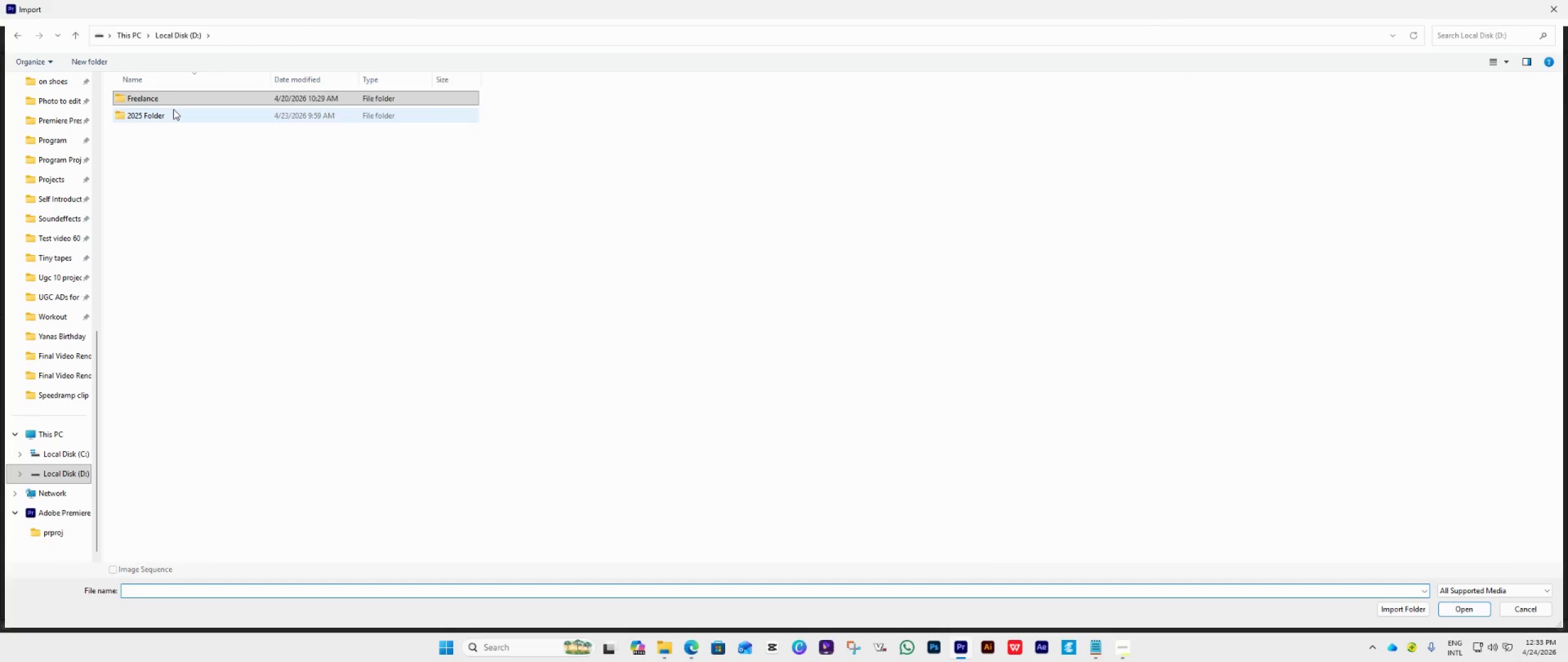 
double_click([173, 109])
 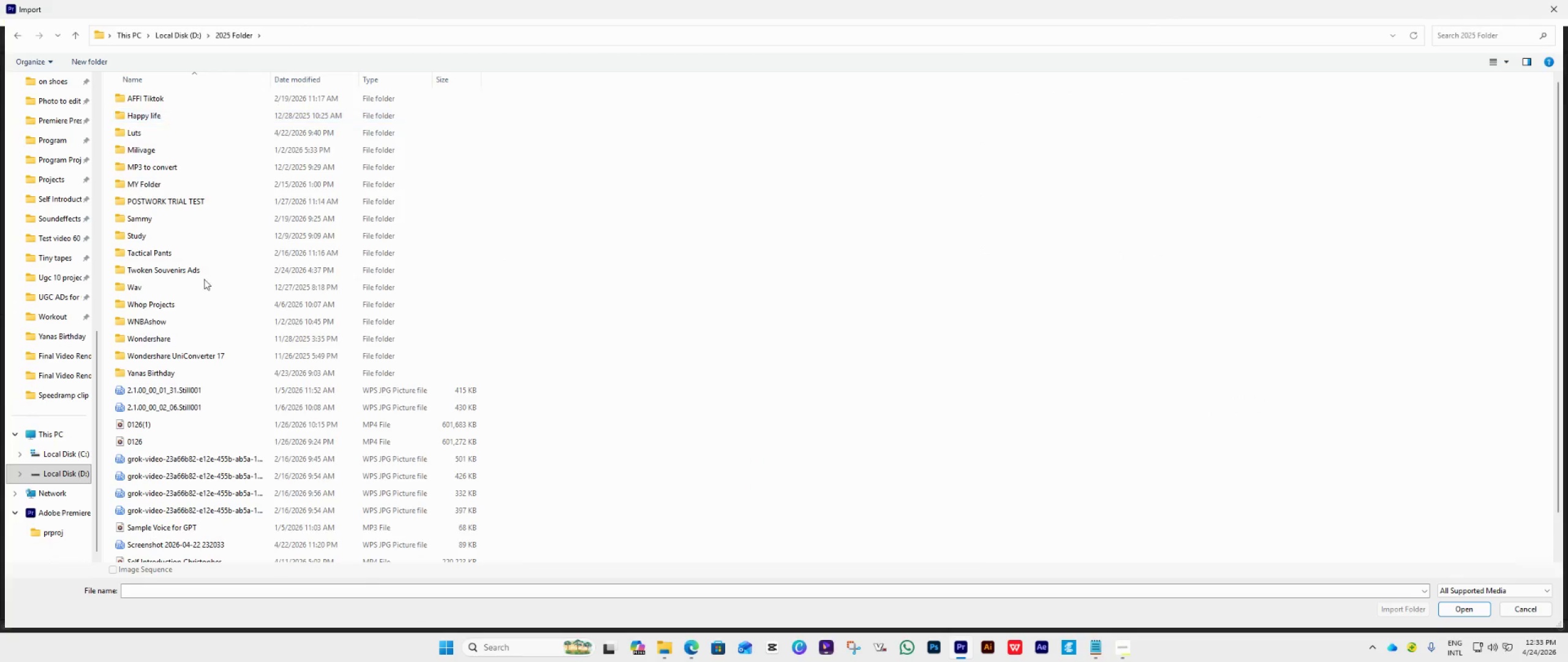 
scroll: coordinate [203, 325], scroll_direction: down, amount: 1.0
 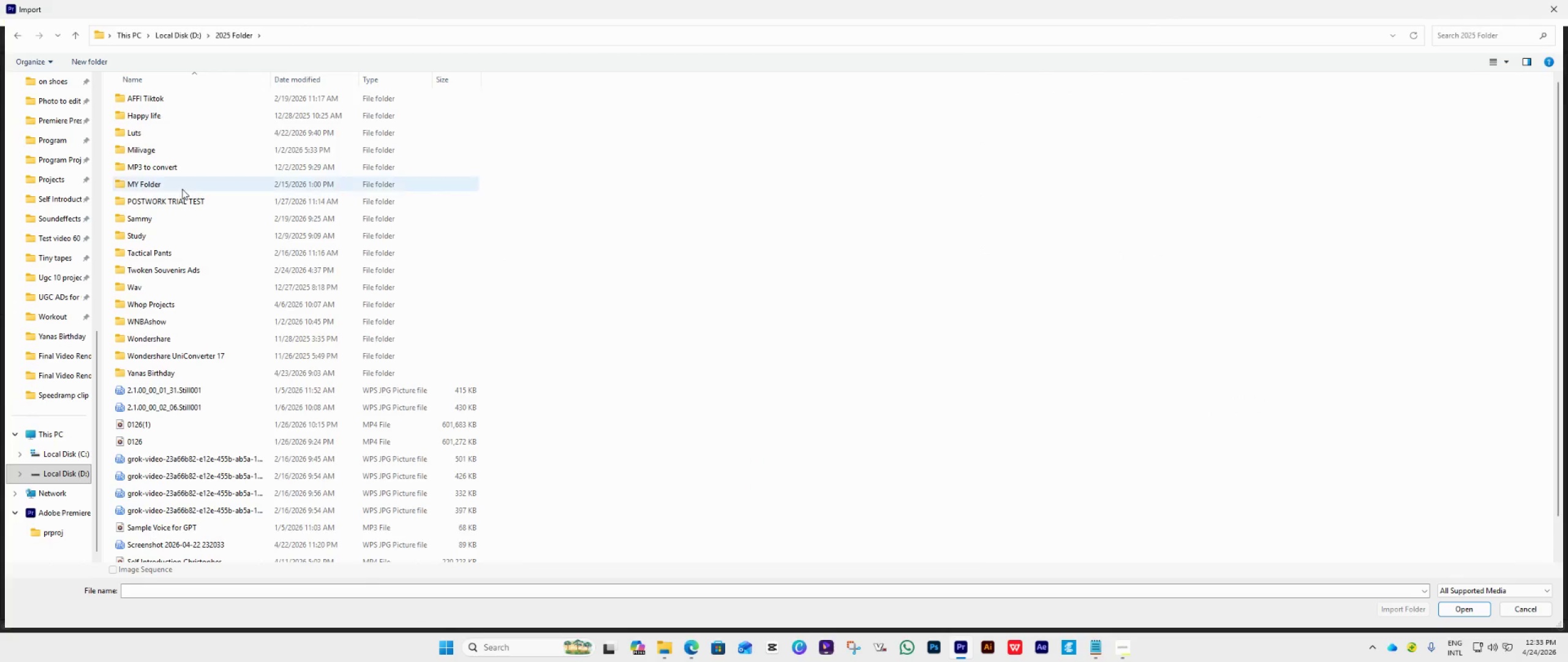 
double_click([182, 189])
 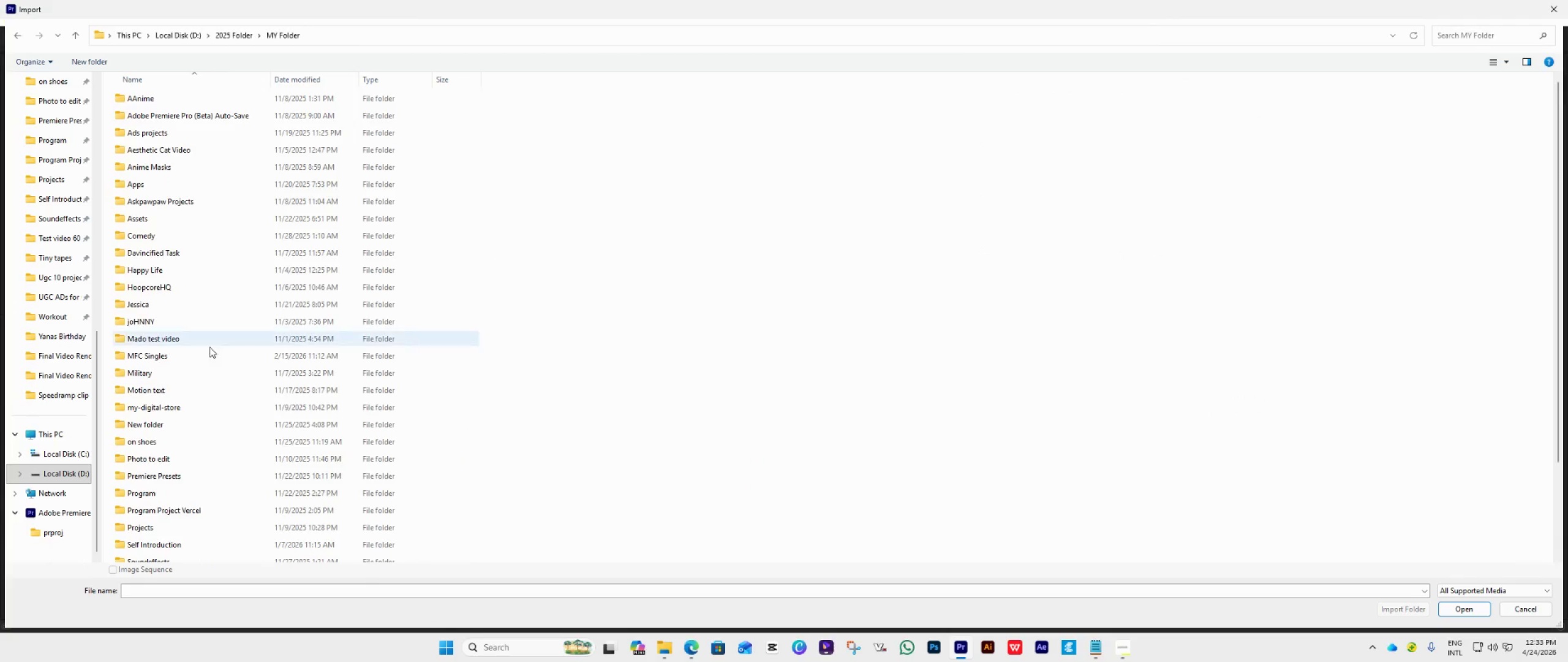 
scroll: coordinate [215, 394], scroll_direction: down, amount: 11.0
 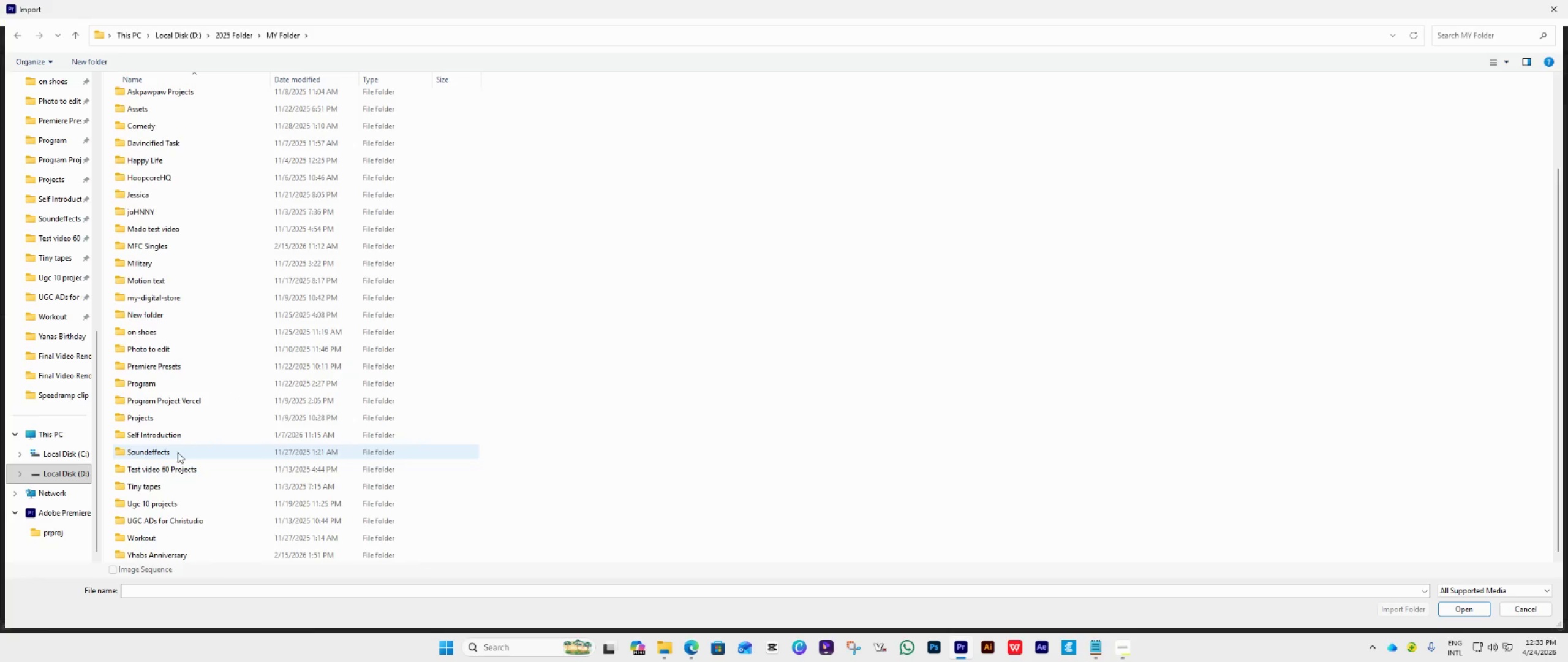 
double_click([173, 453])
 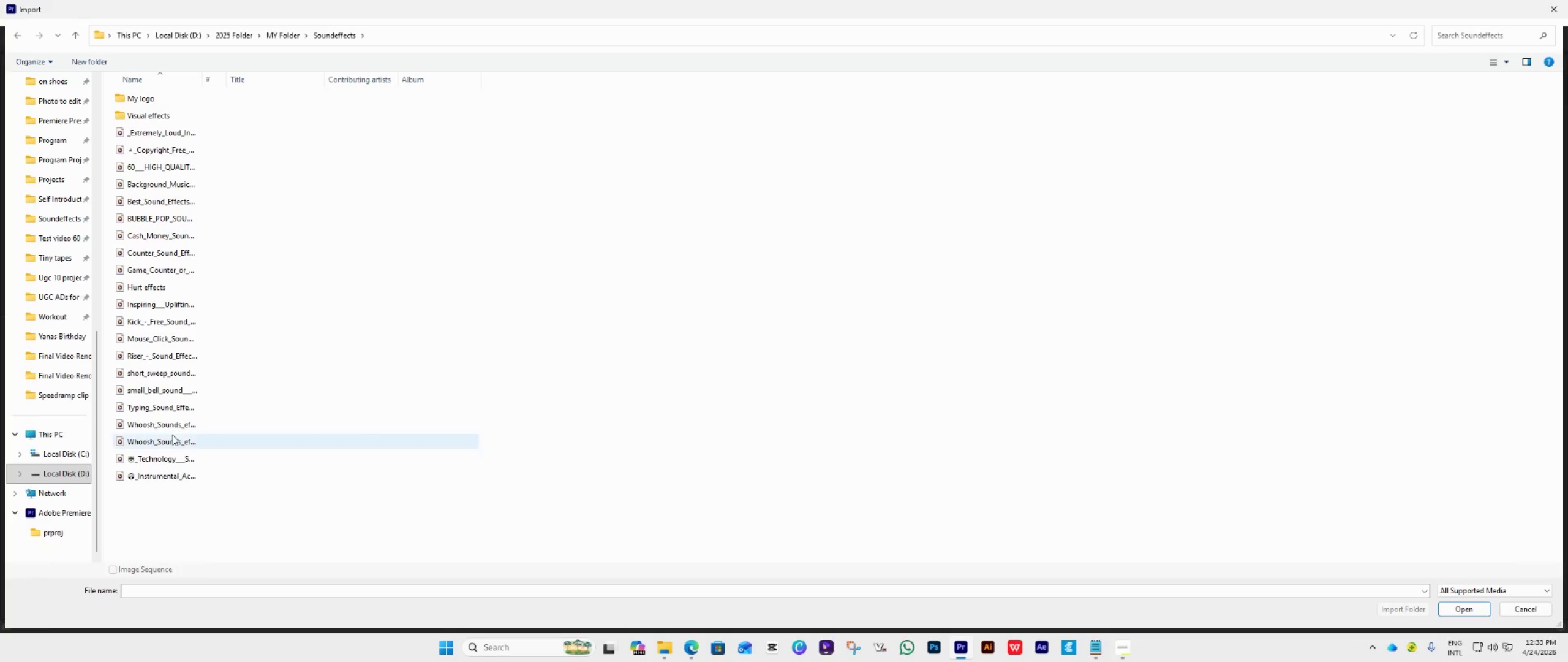 
left_click([172, 426])
 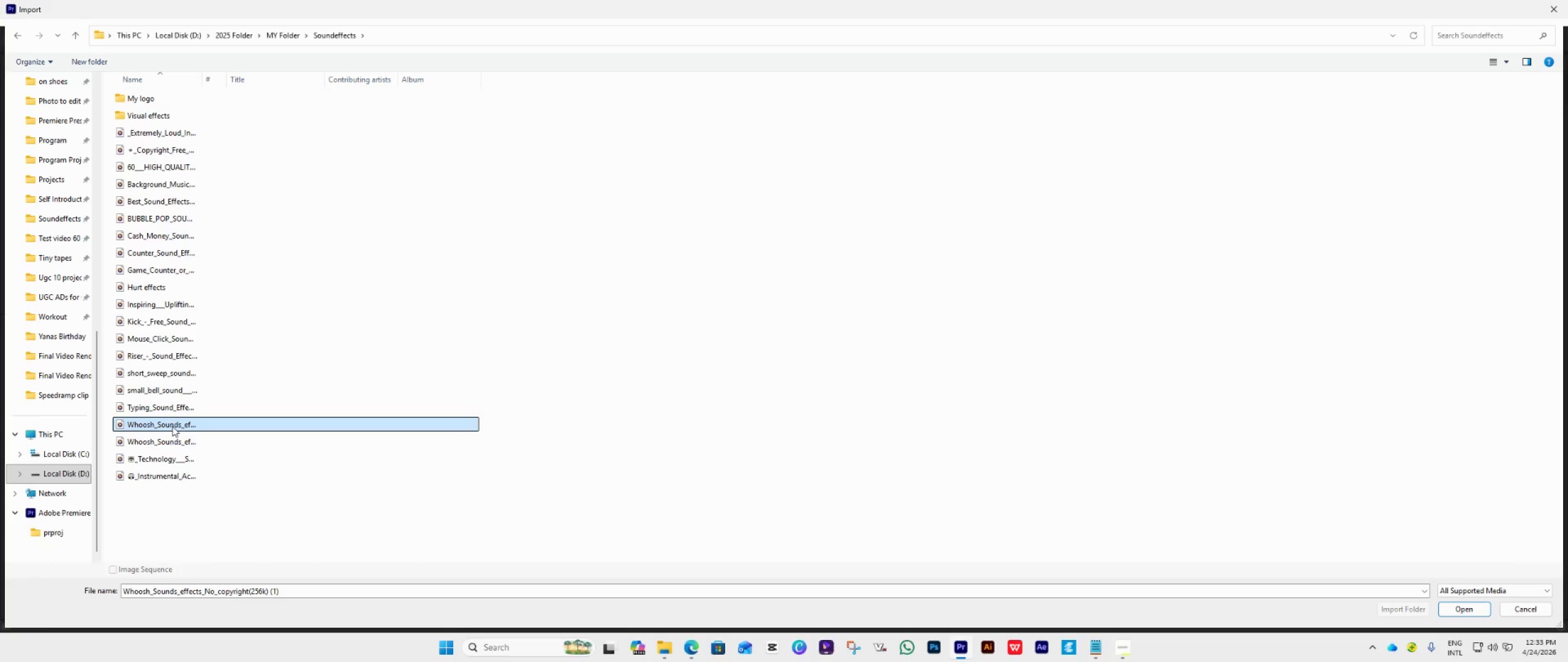 
key(Control+X)
 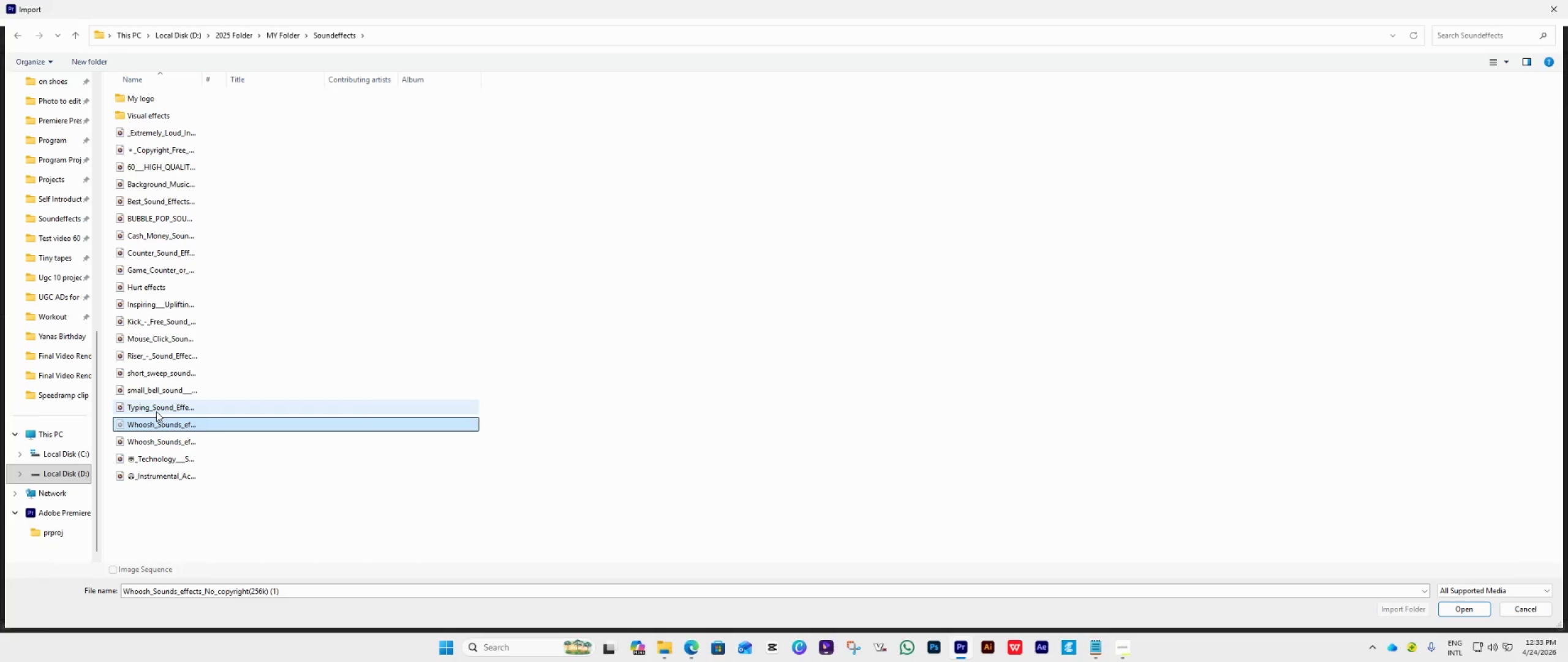 
key(Control+C)
 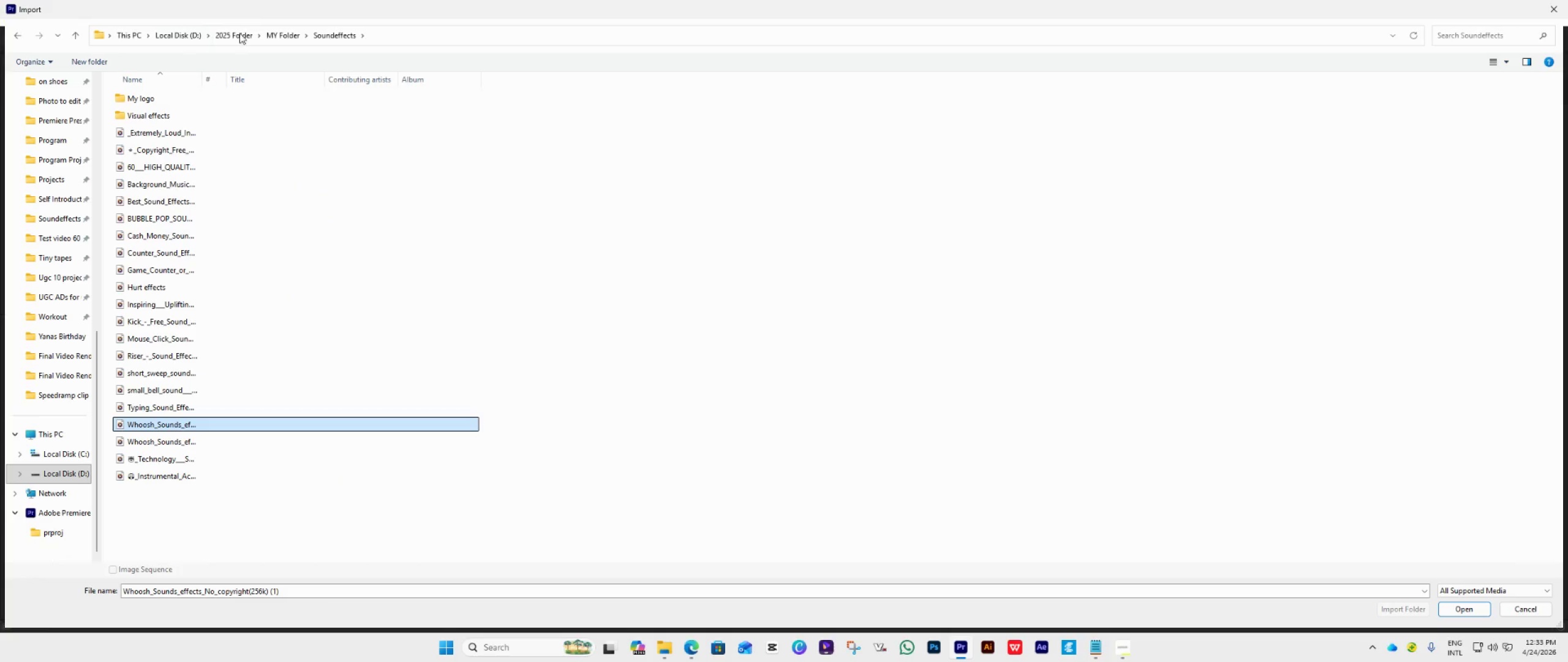 
left_click([235, 40])
 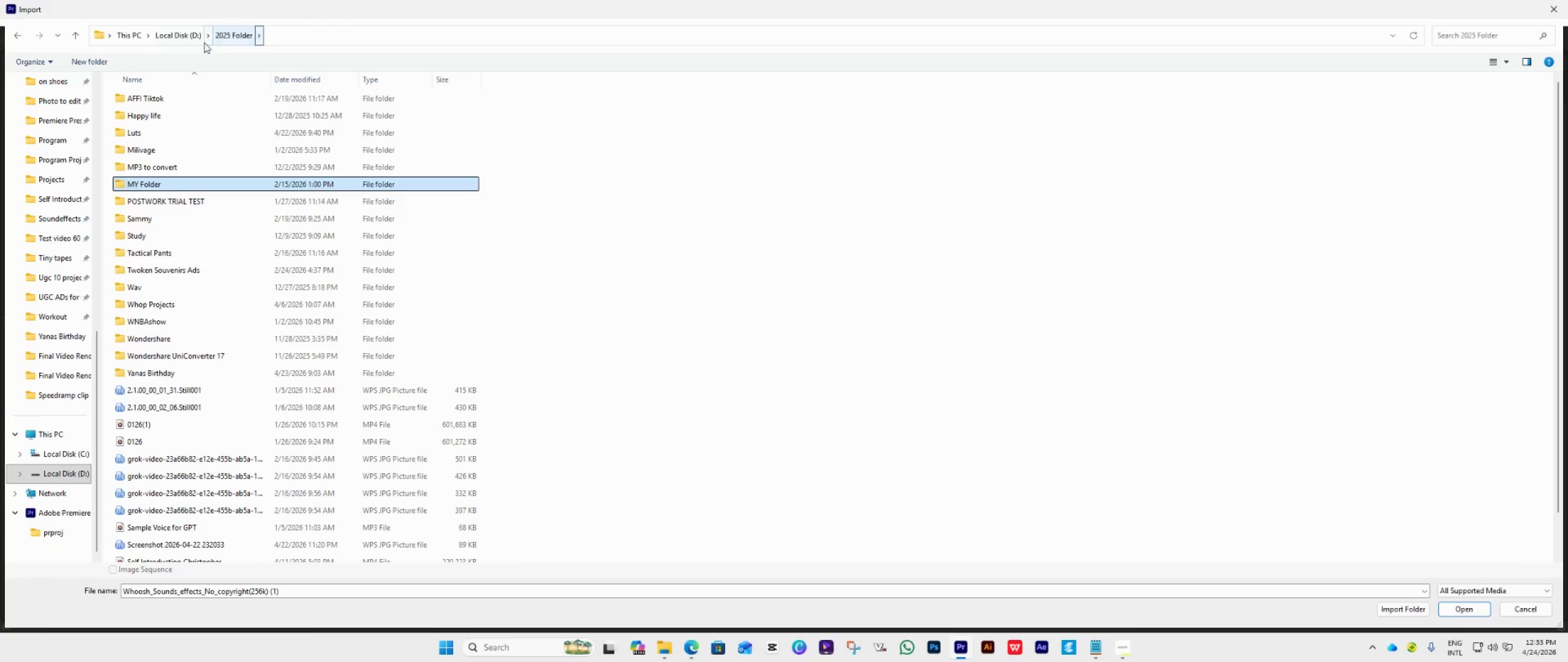 
left_click([189, 38])
 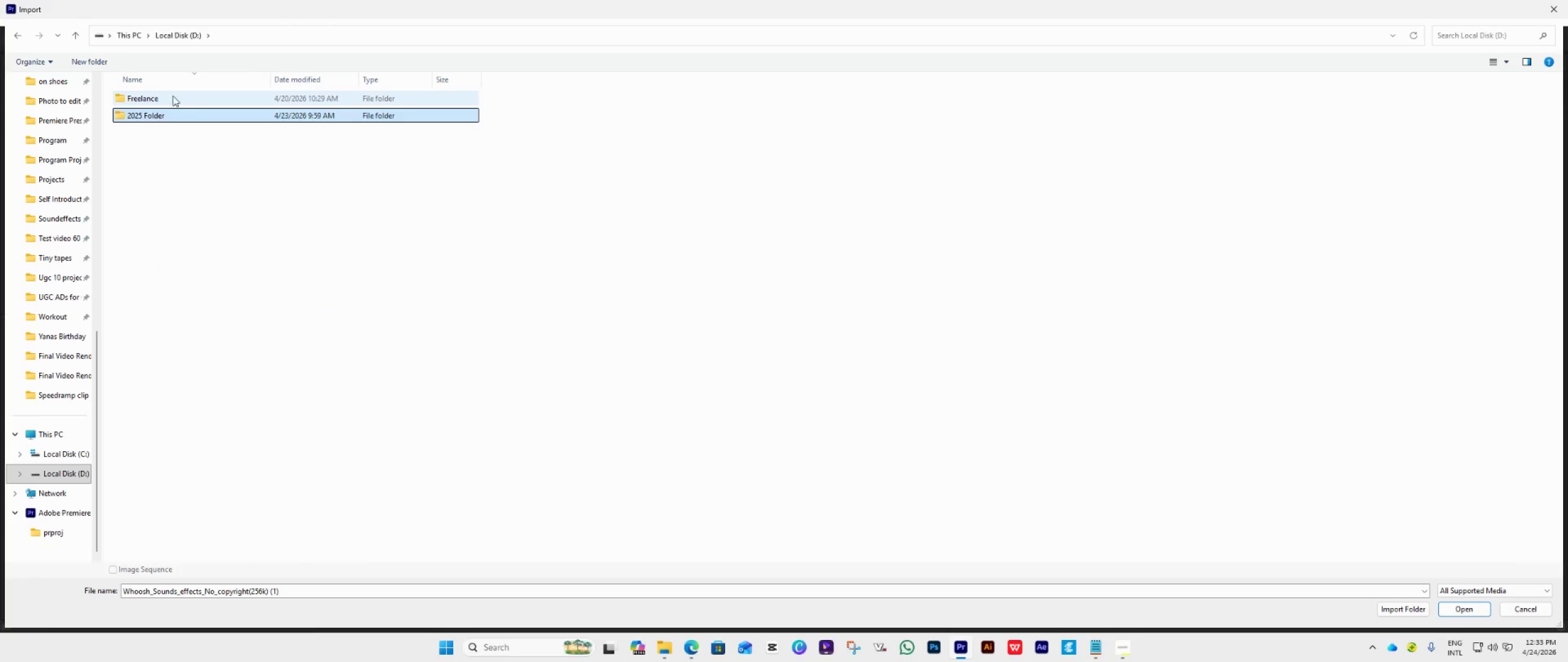 
double_click([173, 96])
 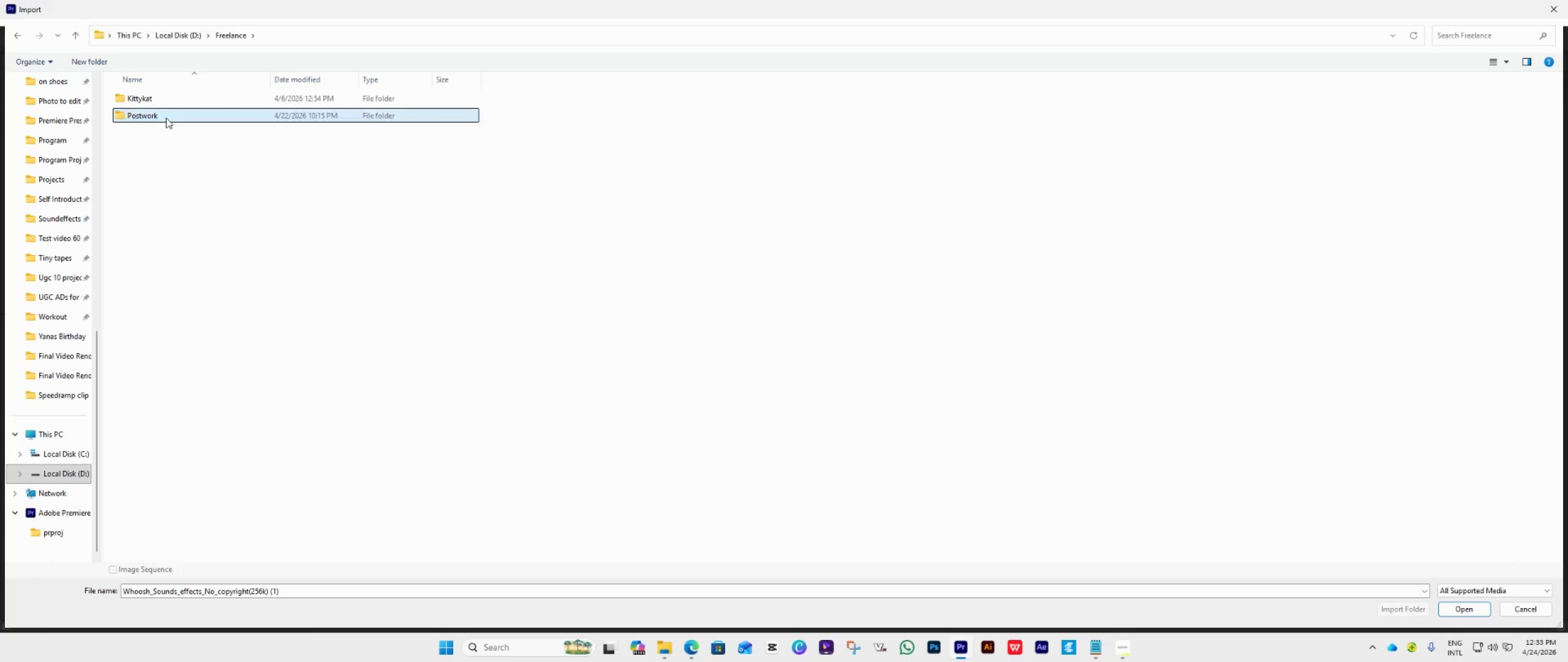 
double_click([166, 118])
 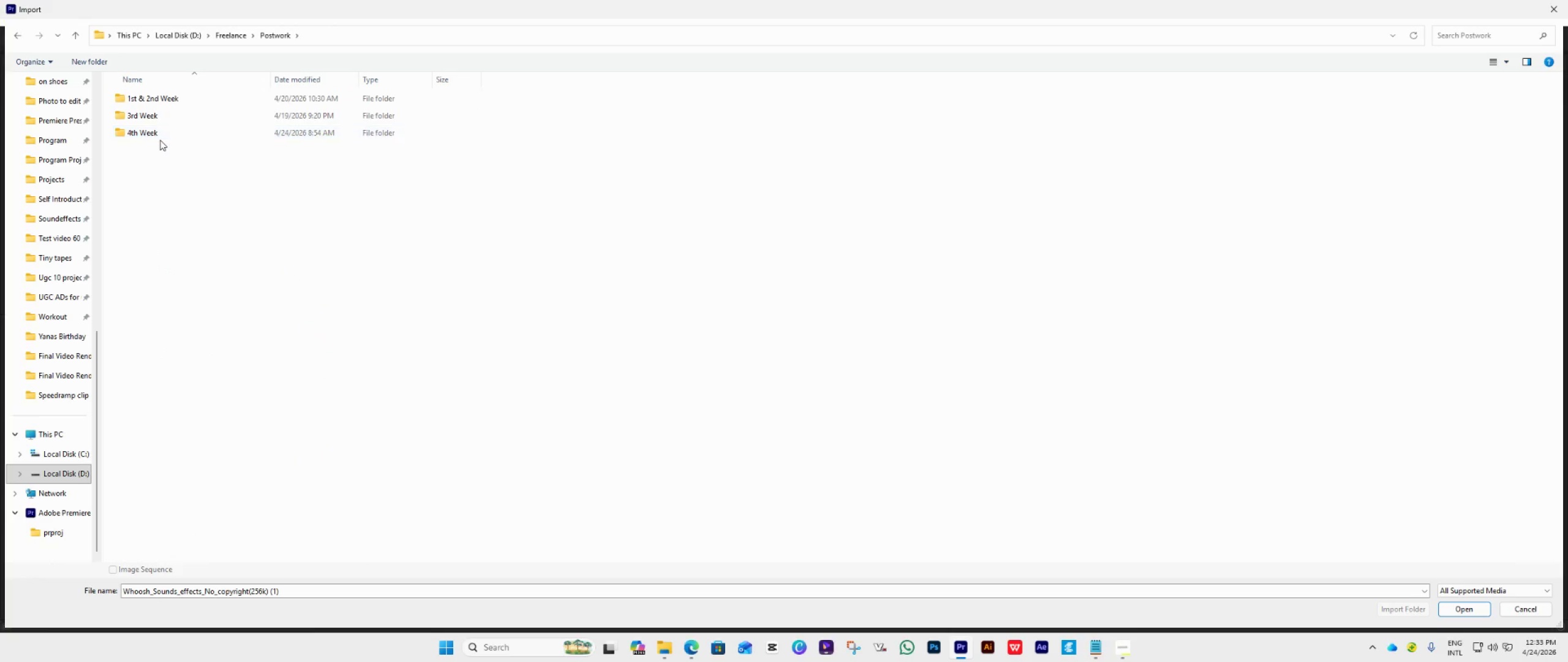 
double_click([160, 140])
 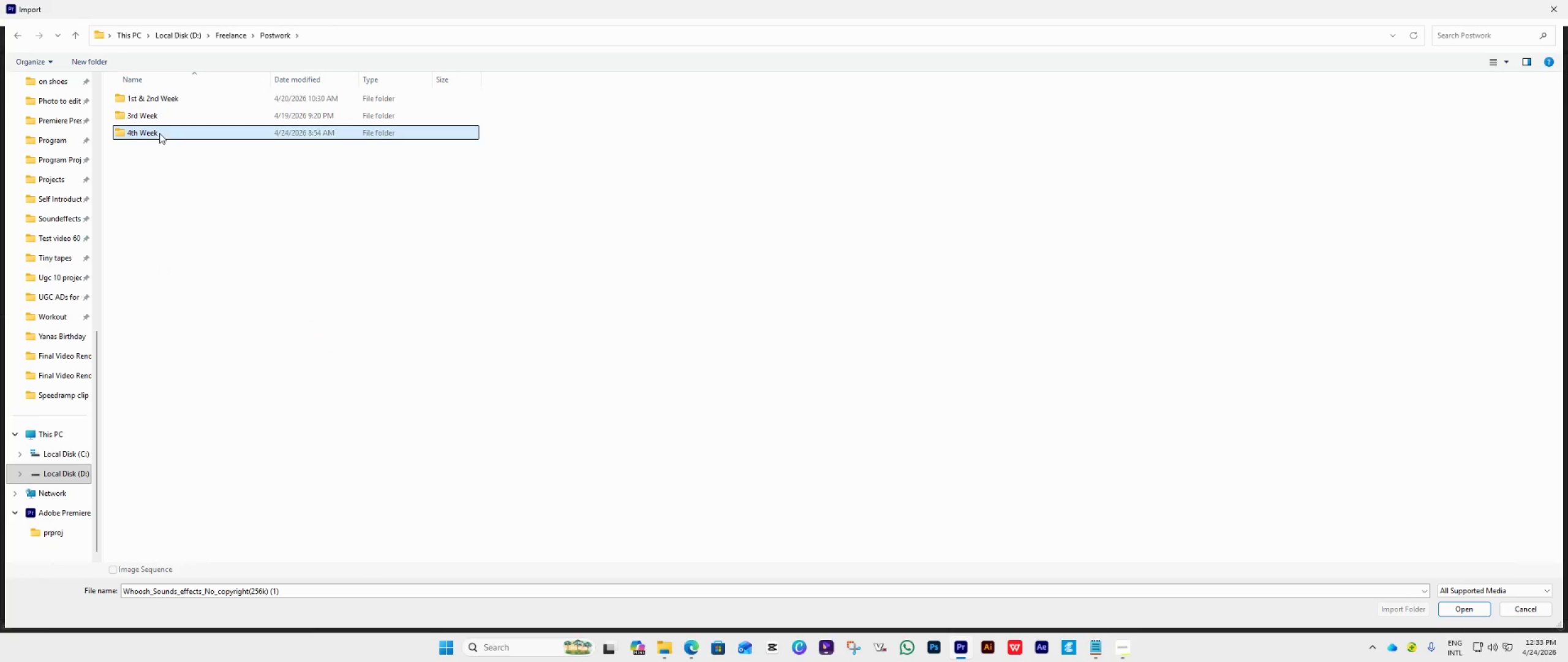 
triple_click([159, 133])
 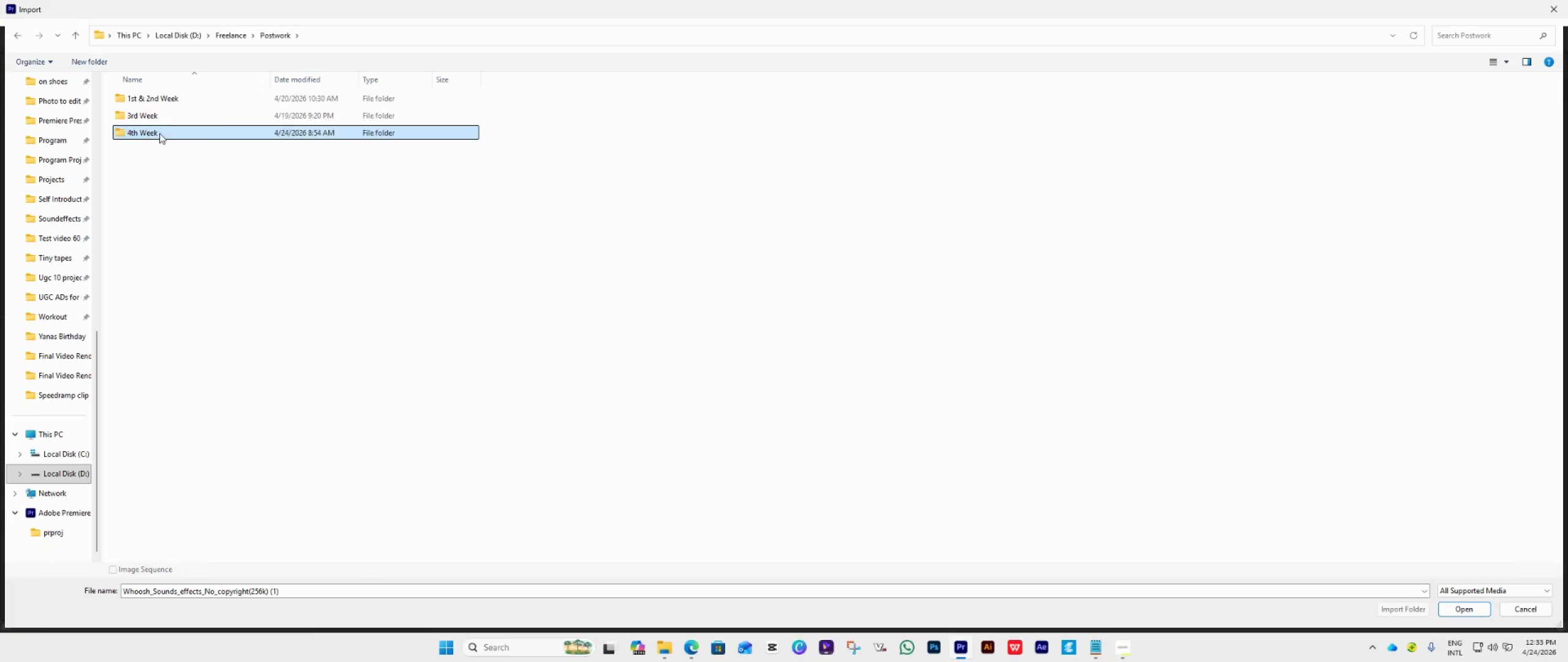 
triple_click([159, 133])
 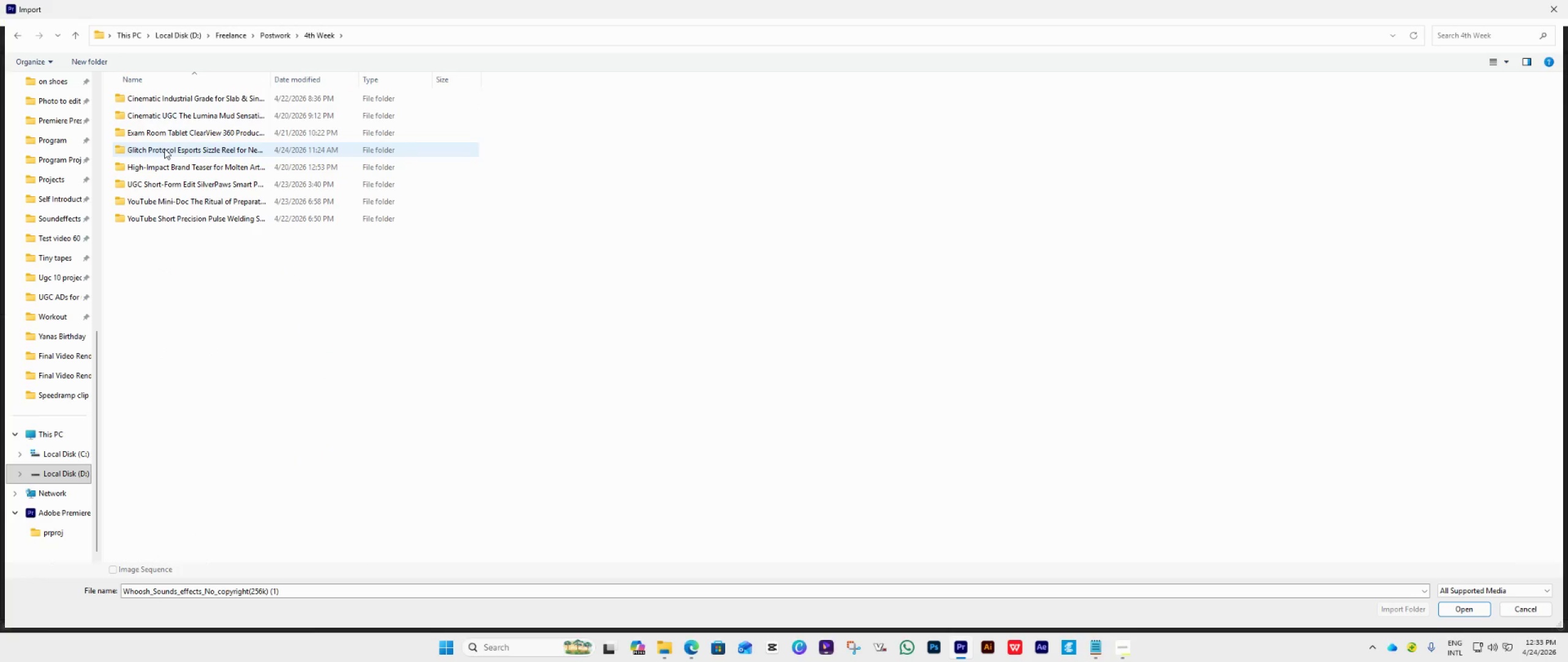 
double_click([164, 148])
 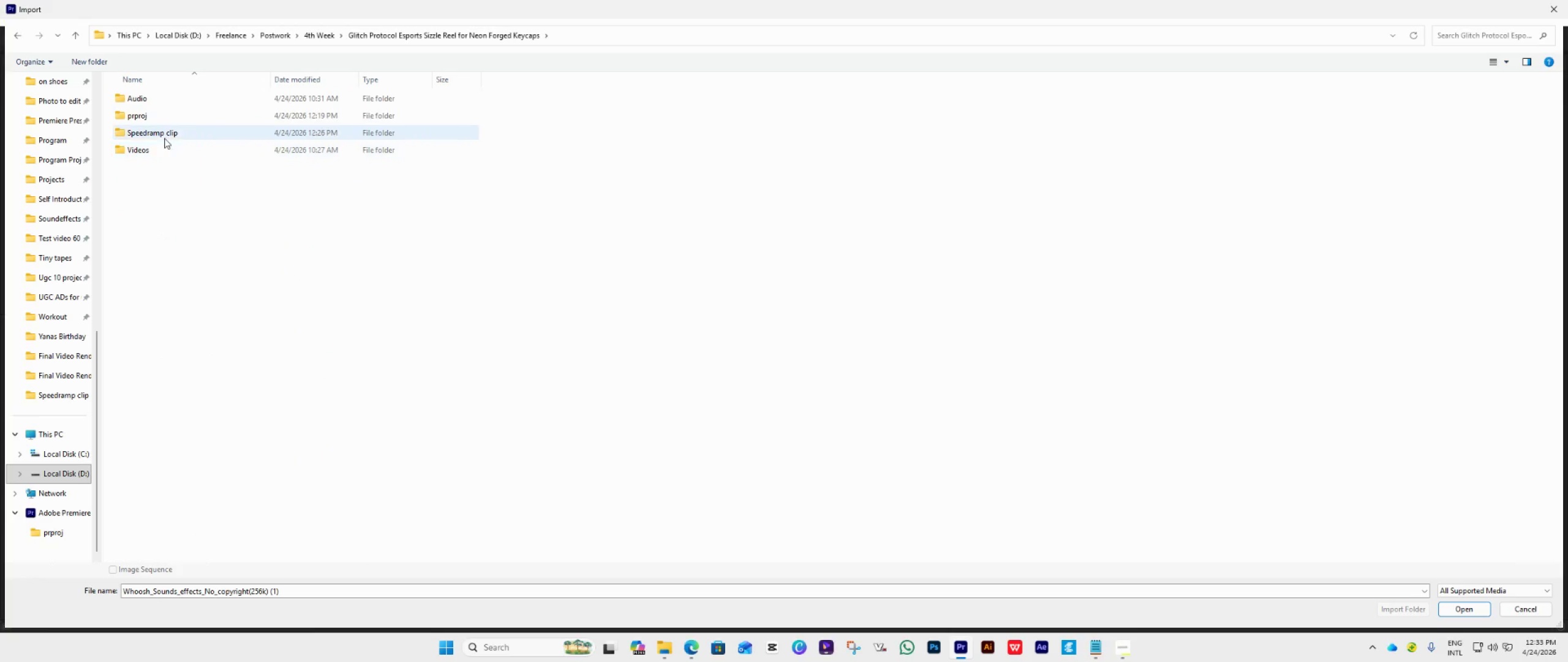 
double_click([165, 135])
 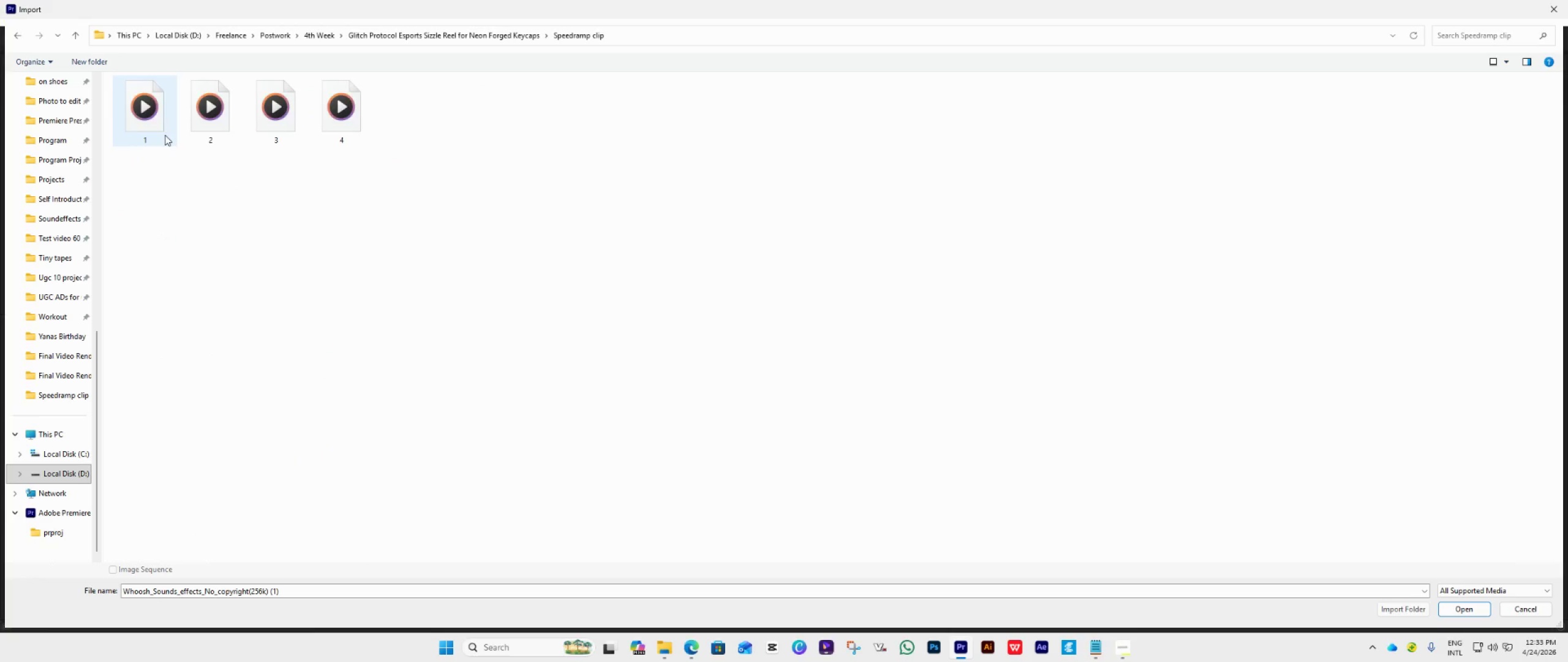 
triple_click([165, 135])
 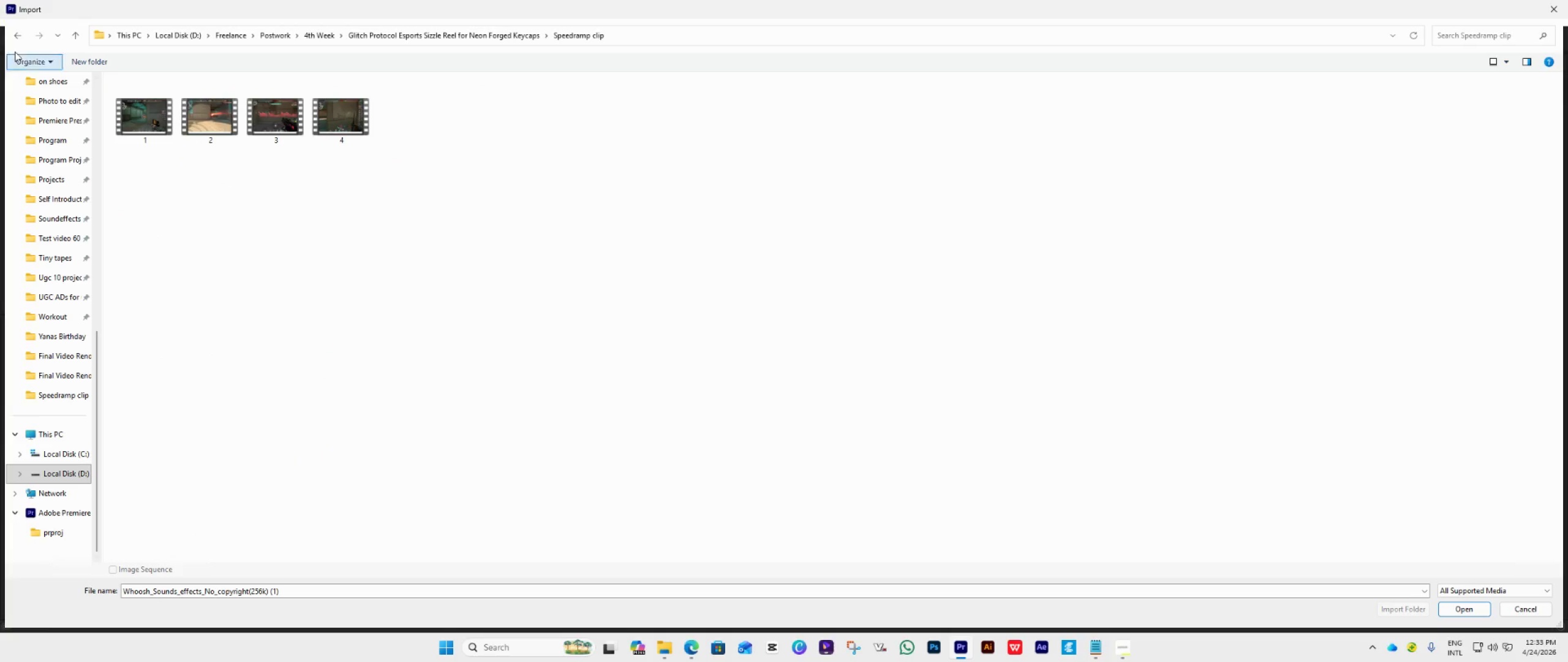 
left_click([23, 31])
 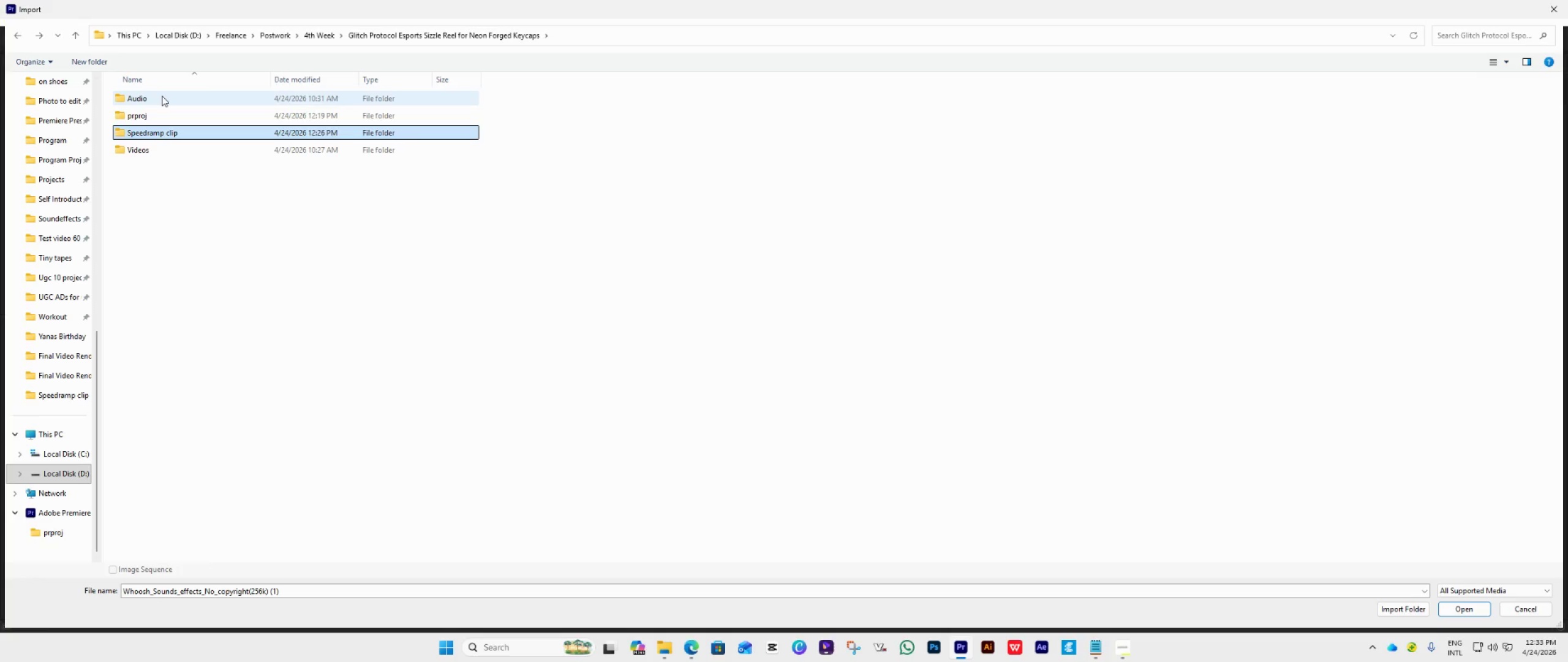 
double_click([162, 96])
 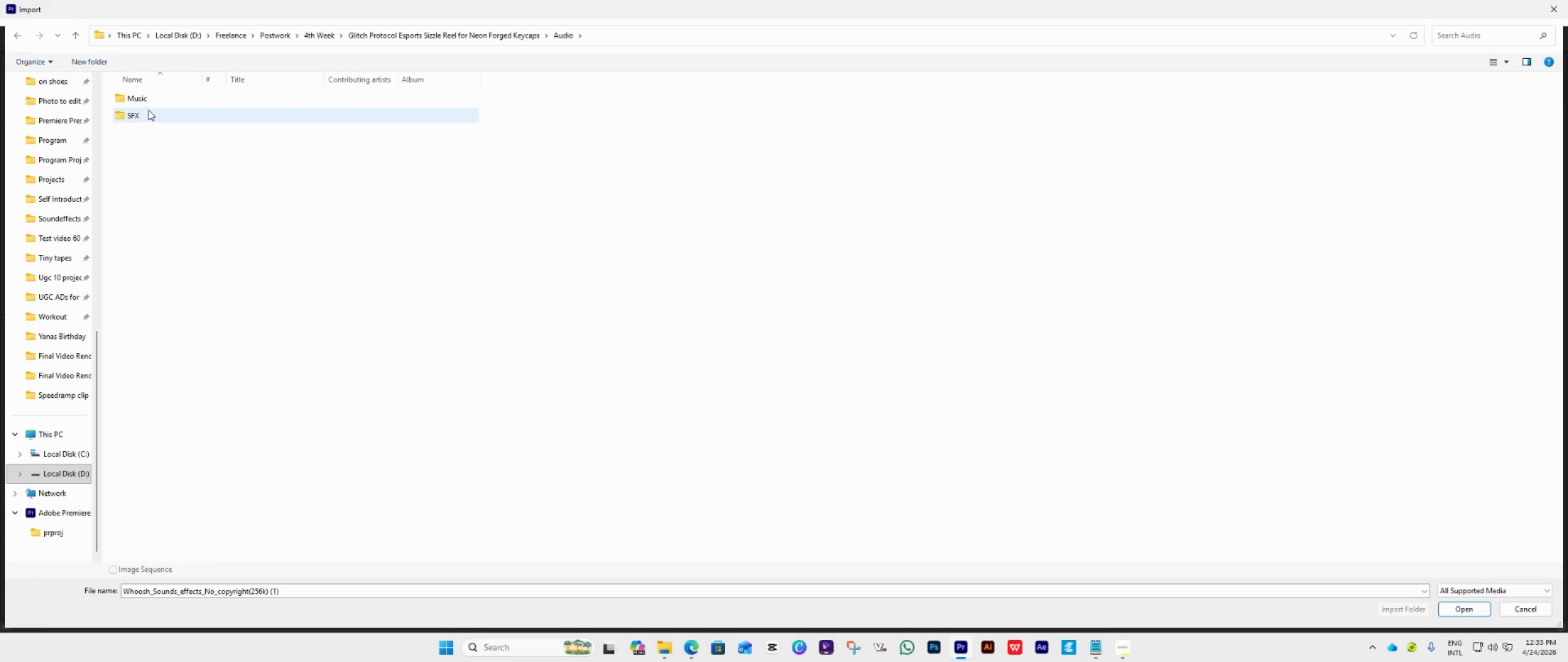 
double_click([148, 110])
 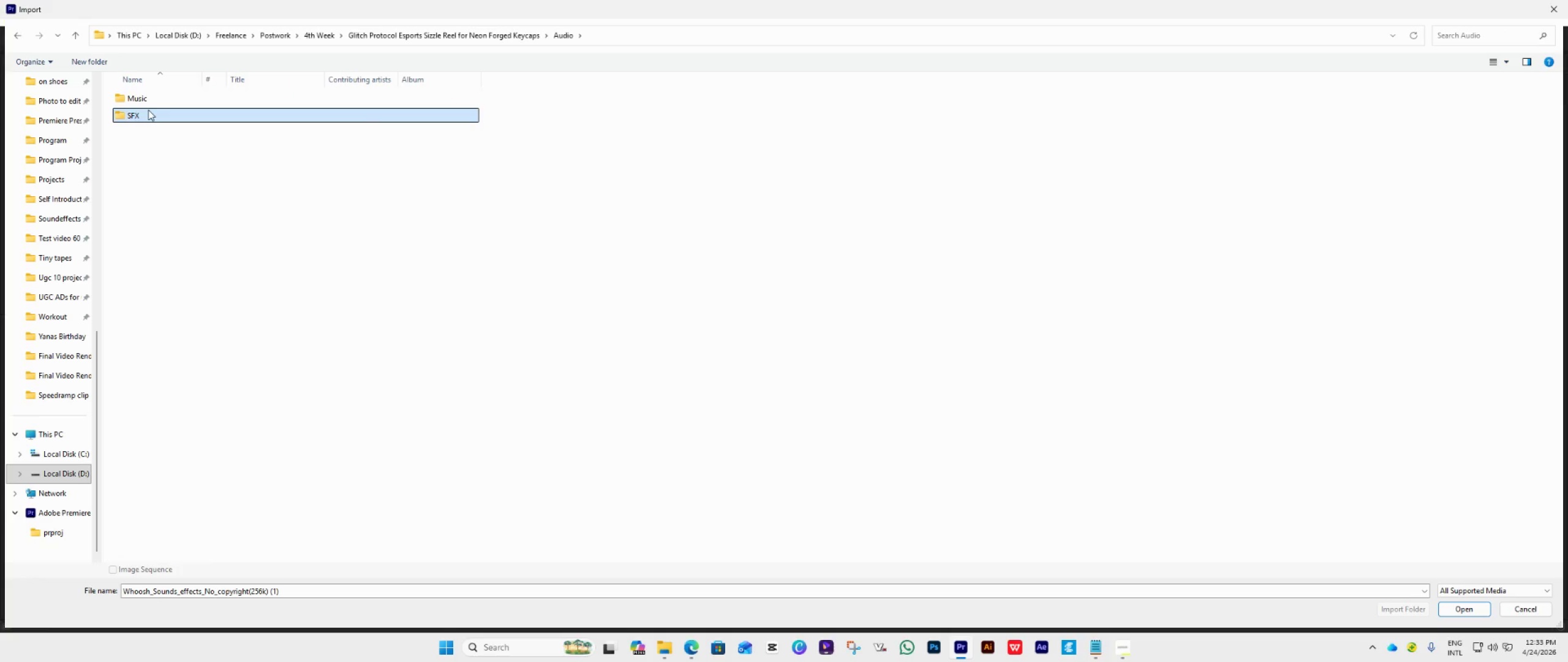 
triple_click([148, 110])
 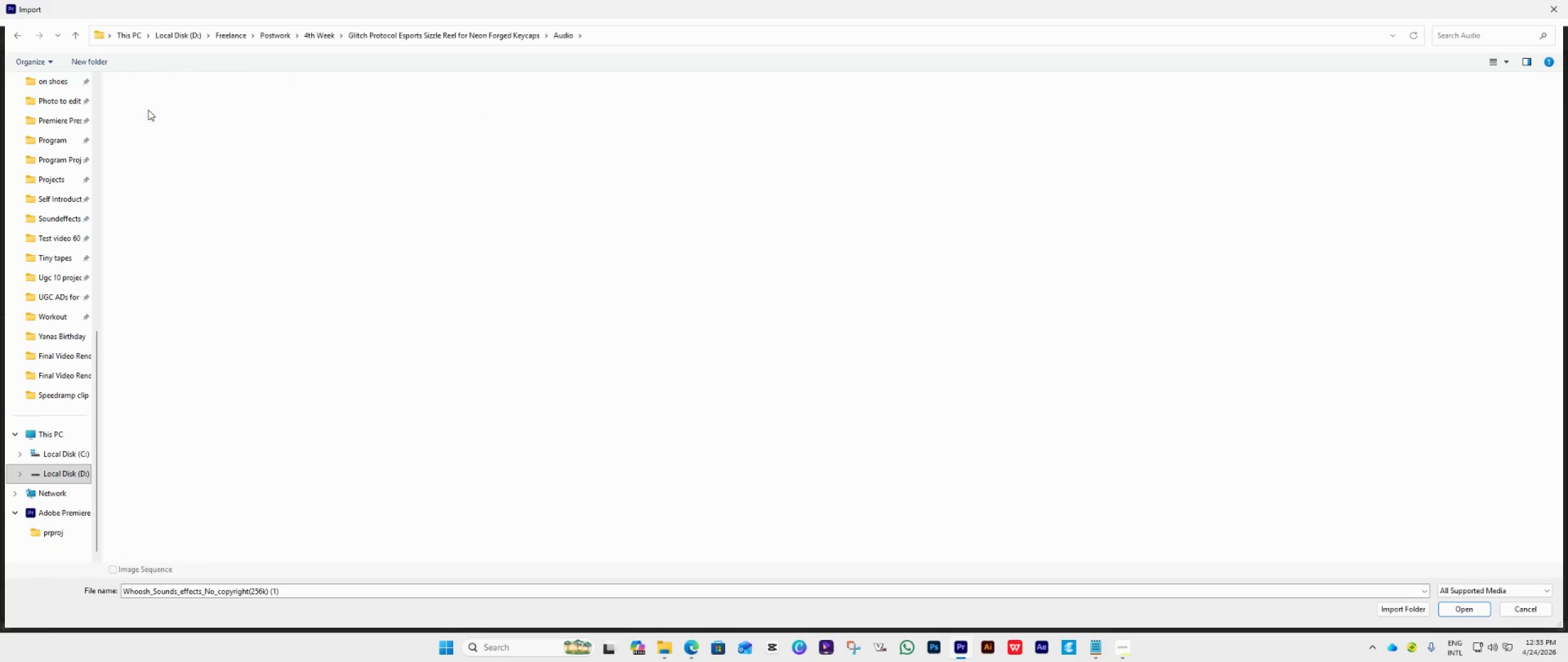 
triple_click([148, 110])
 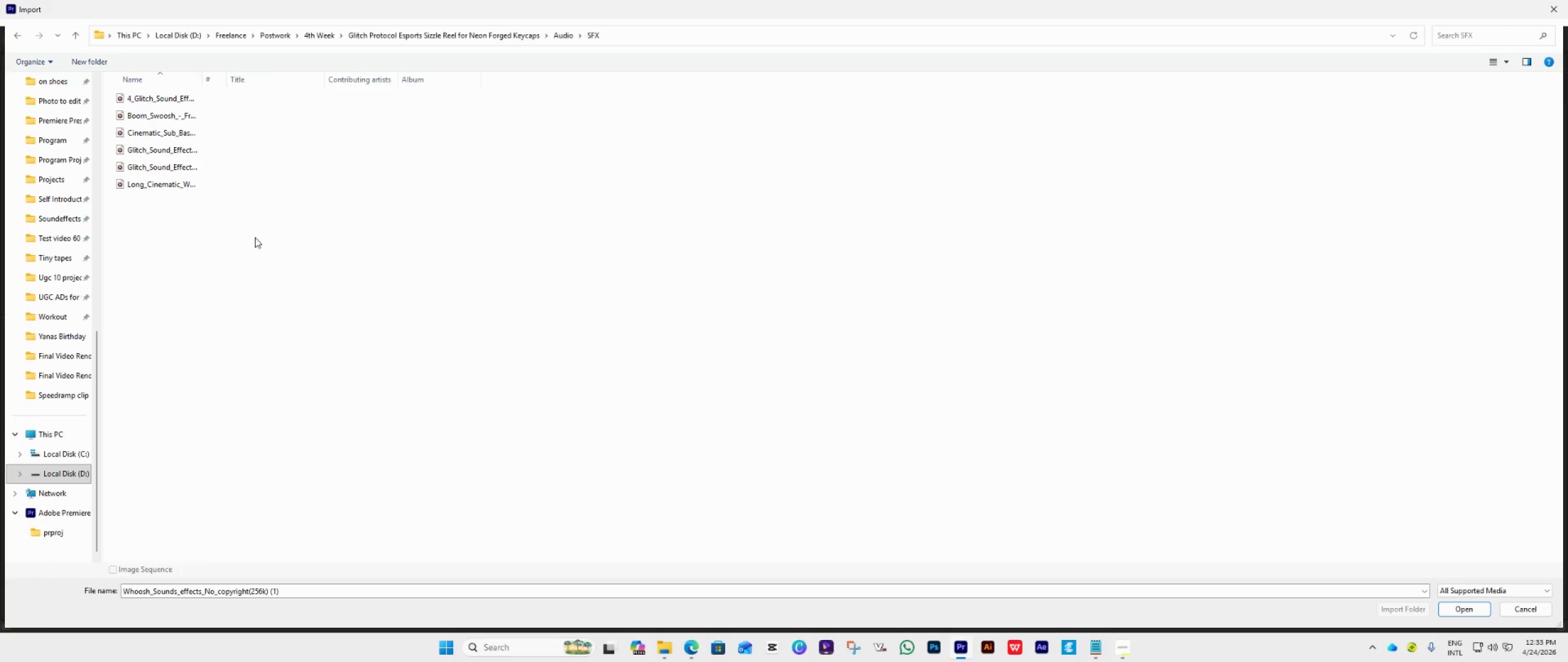 
key(Control+V)
 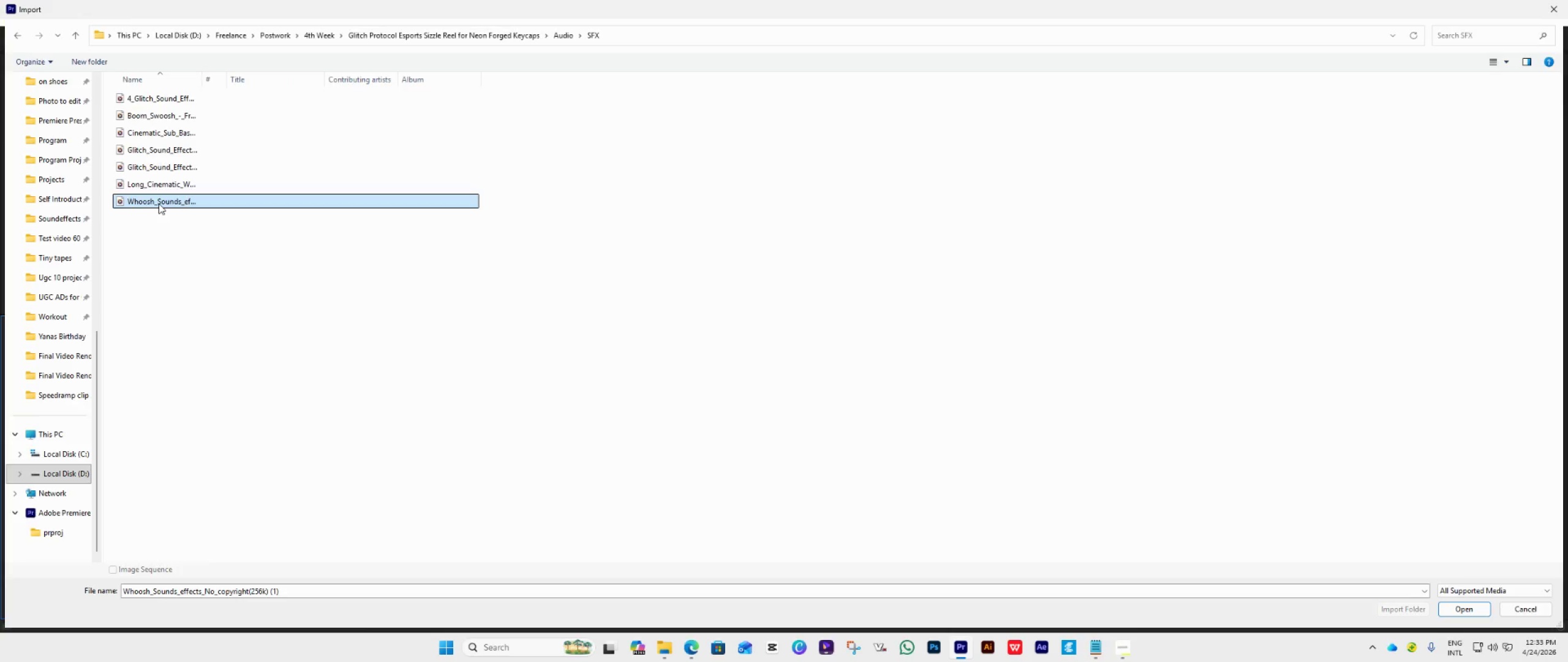 
double_click([159, 204])
 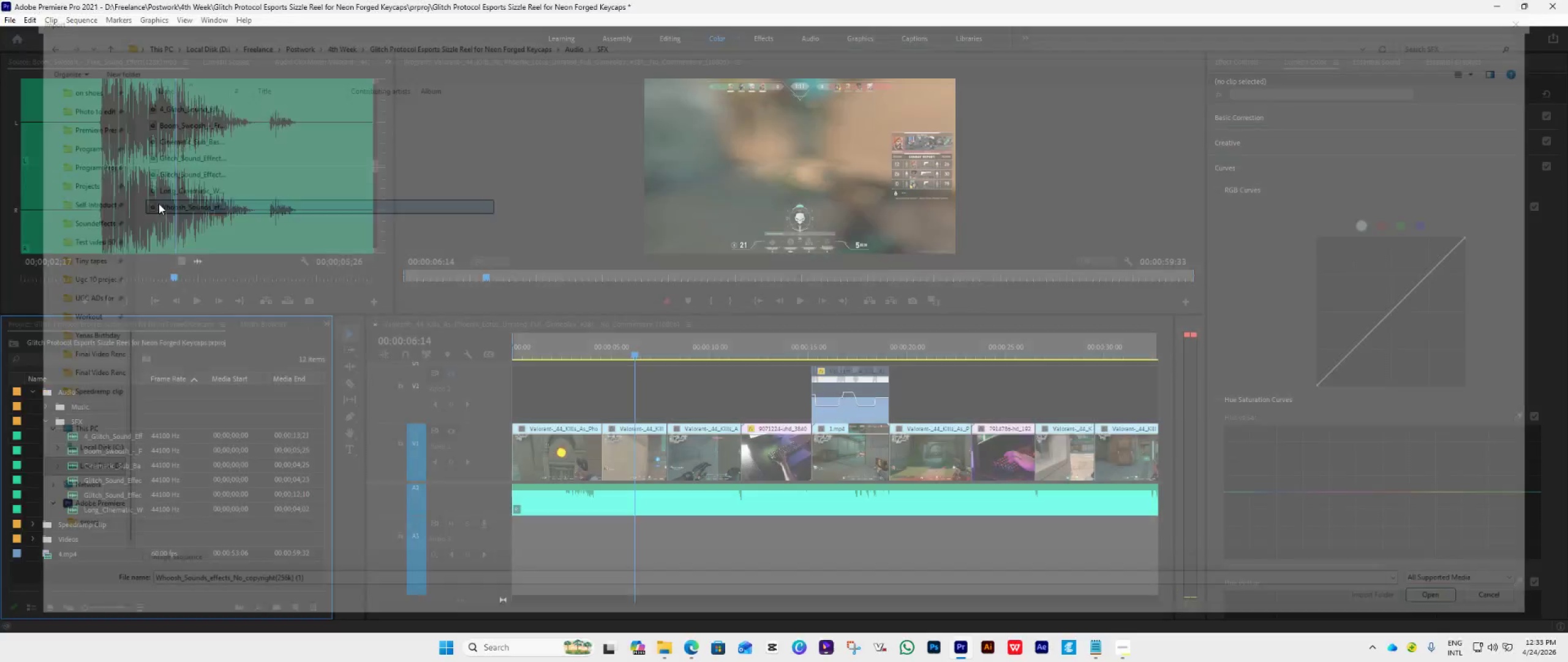 
triple_click([159, 204])
 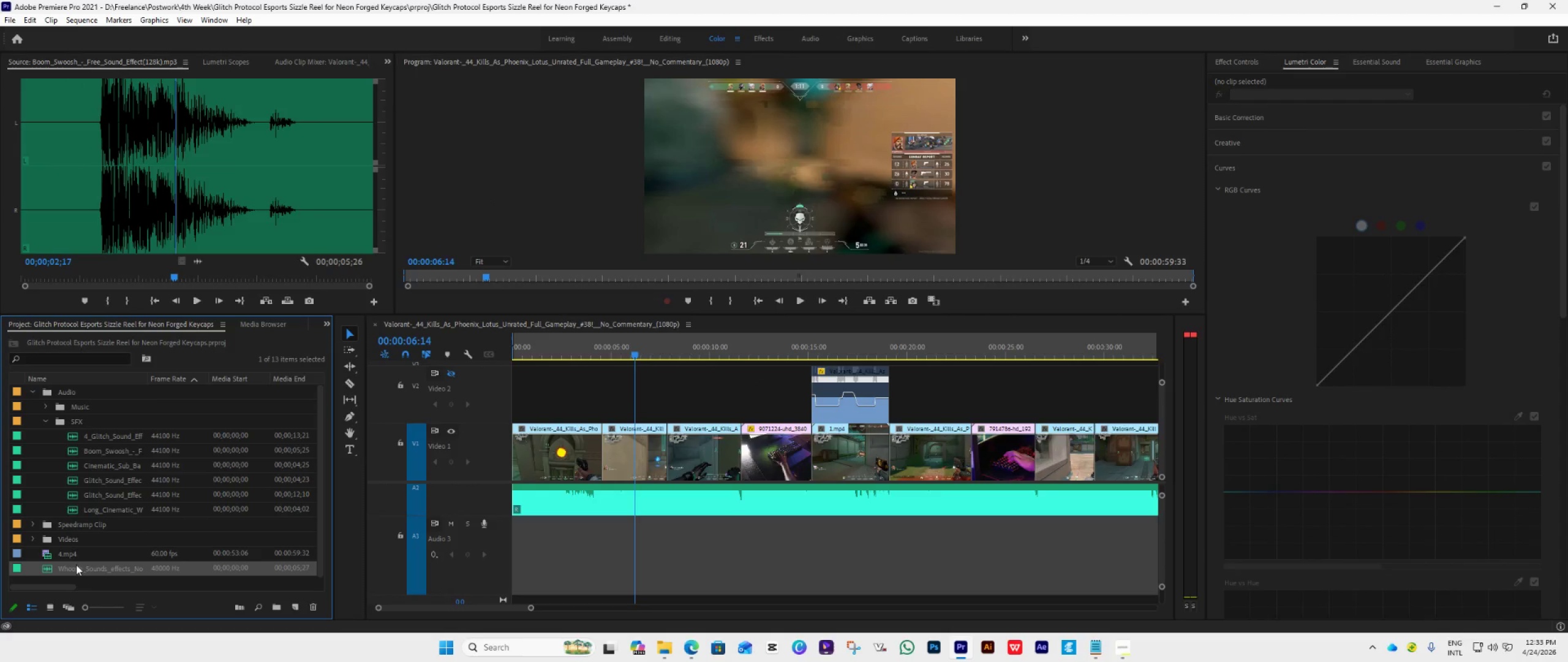 
left_click_drag(start_coordinate=[78, 567], to_coordinate=[599, 541])
 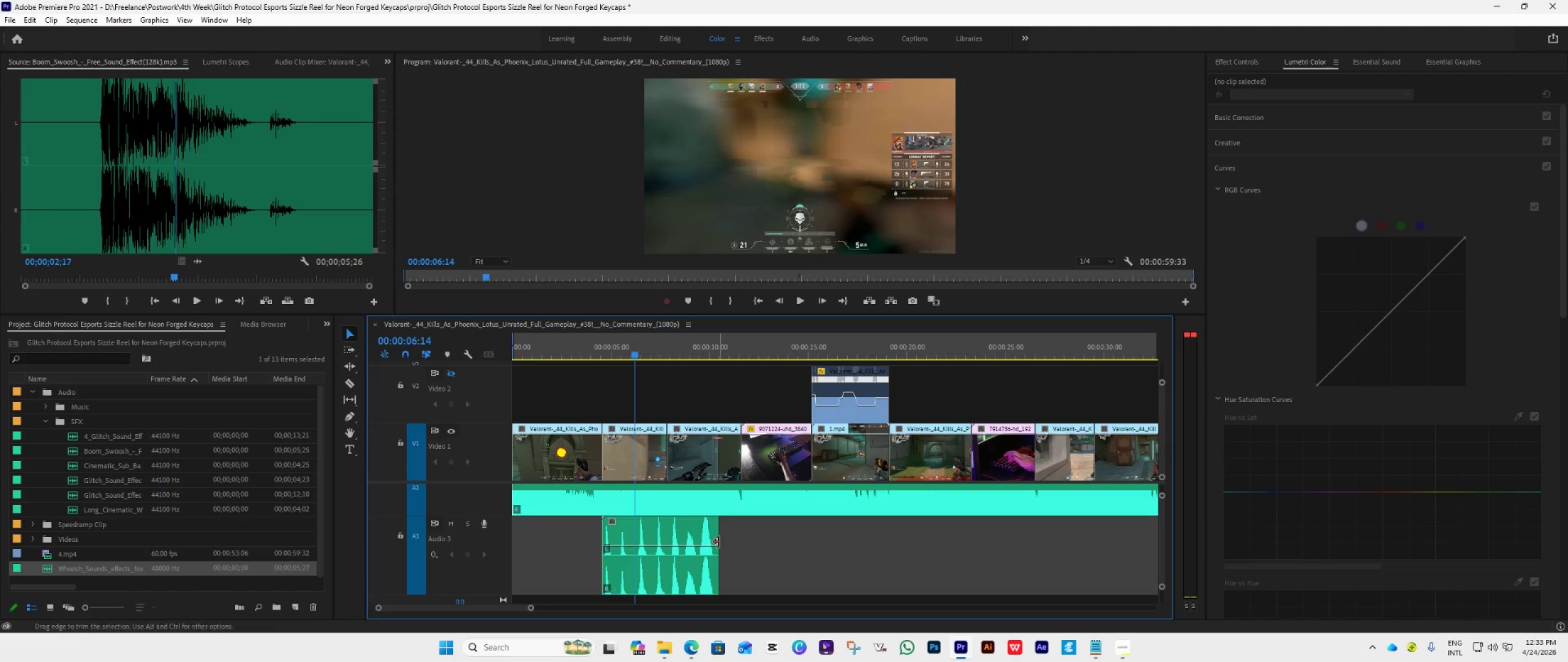 
left_click_drag(start_coordinate=[718, 542], to_coordinate=[726, 573])
 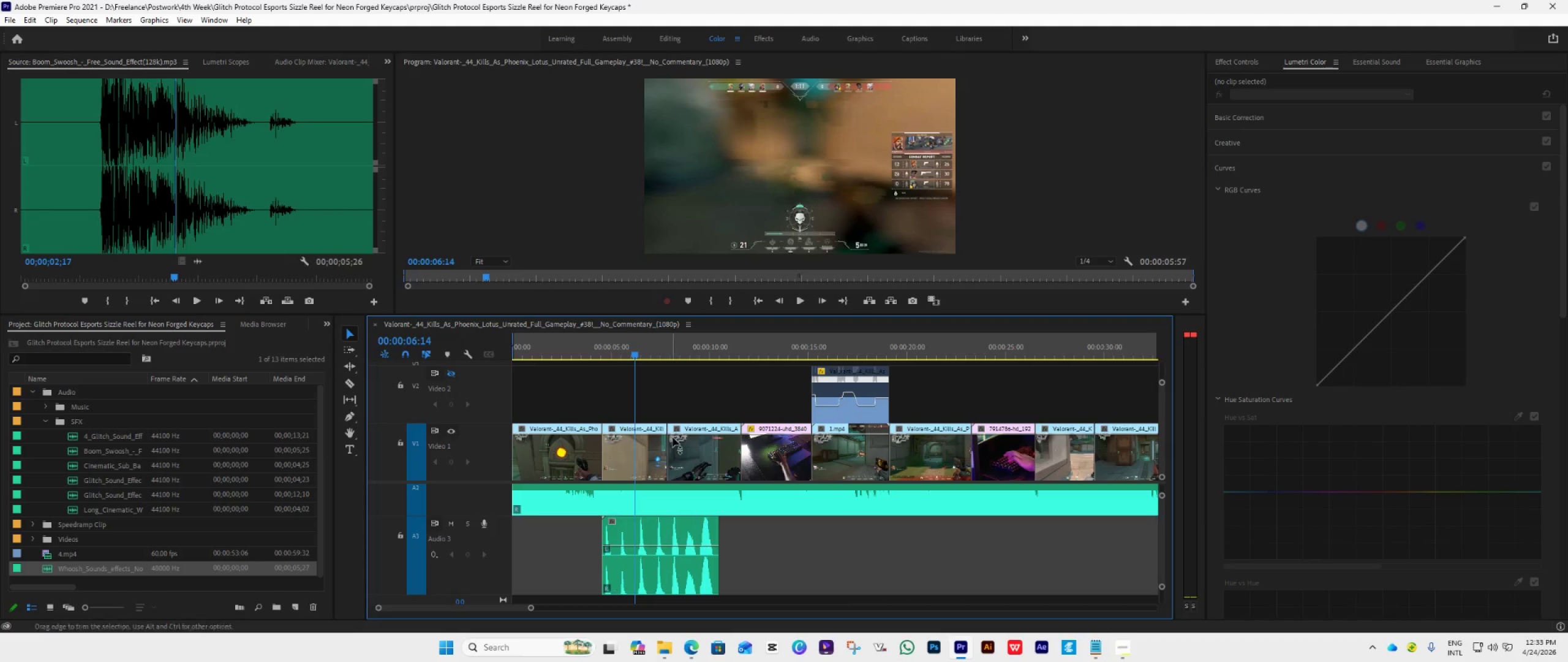 
key(Space)
 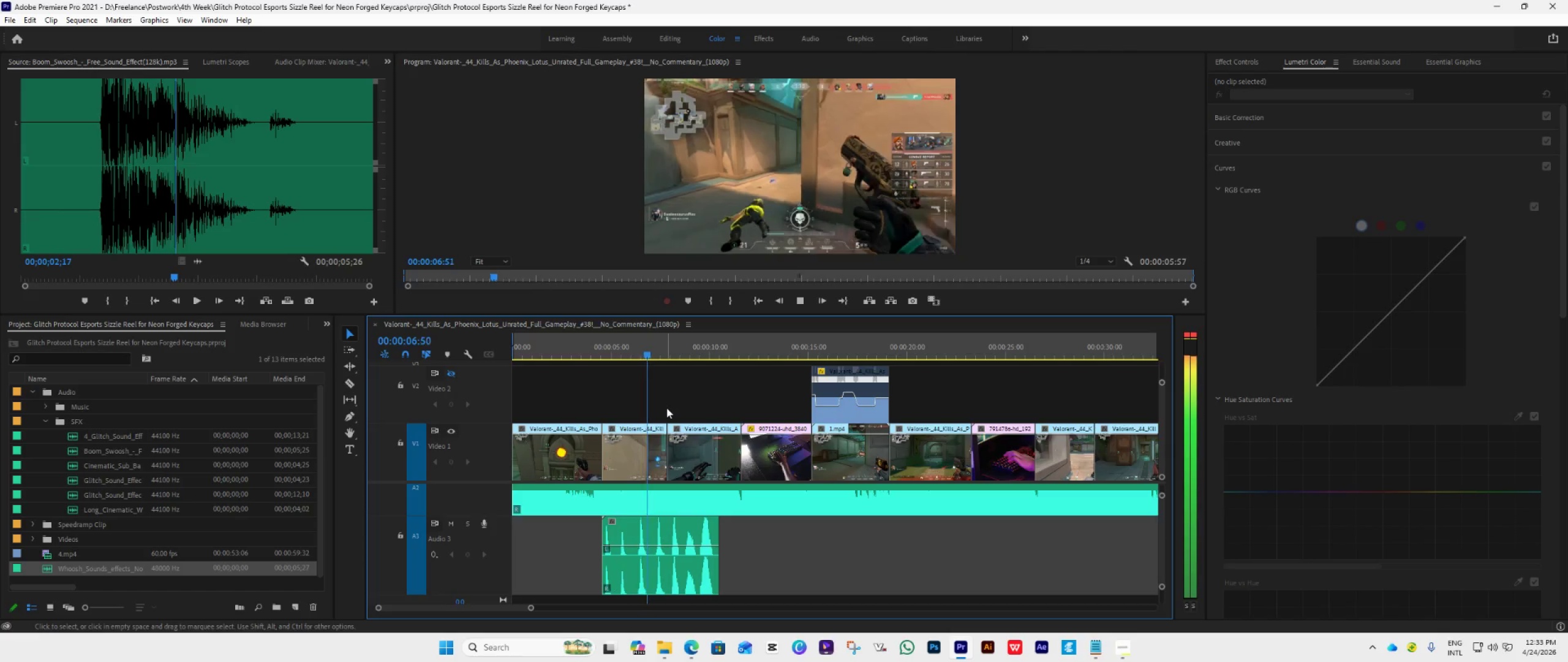 
key(Space)
 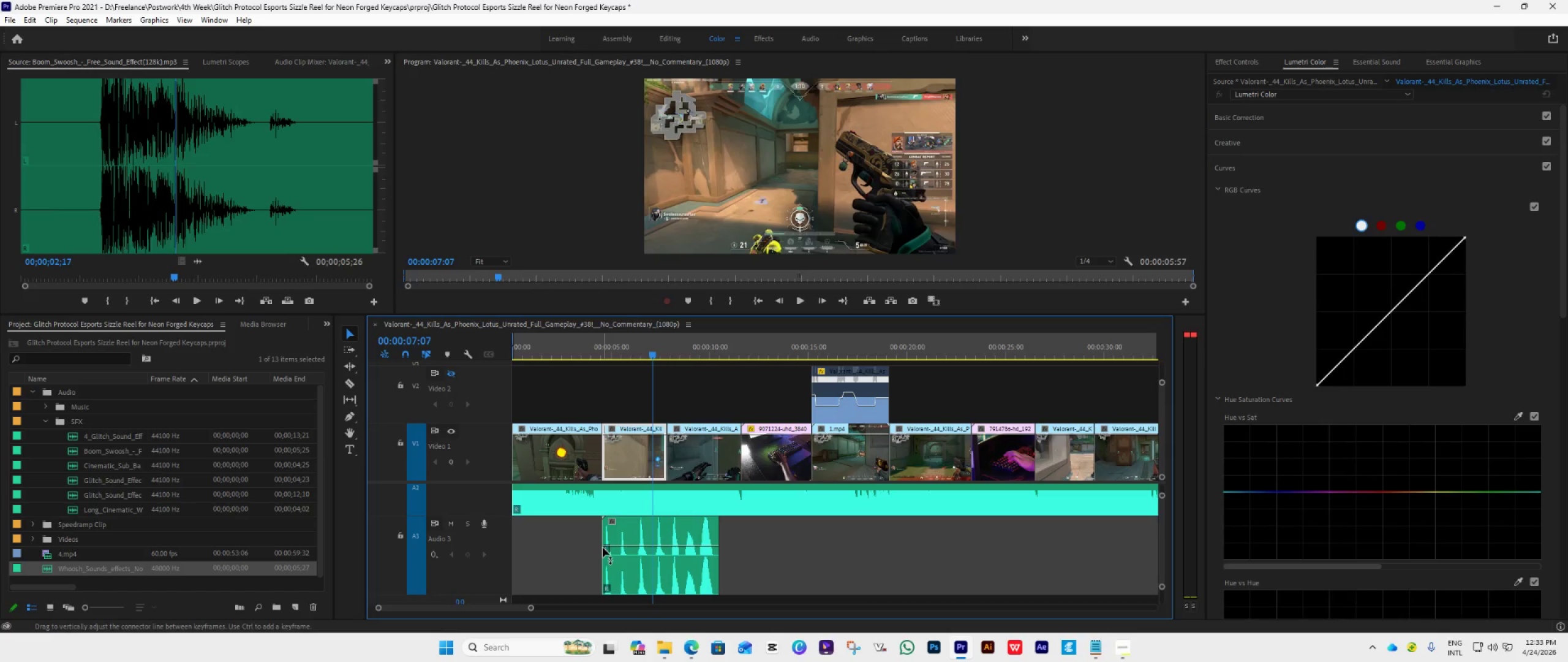 
left_click_drag(start_coordinate=[601, 546], to_coordinate=[635, 560])
 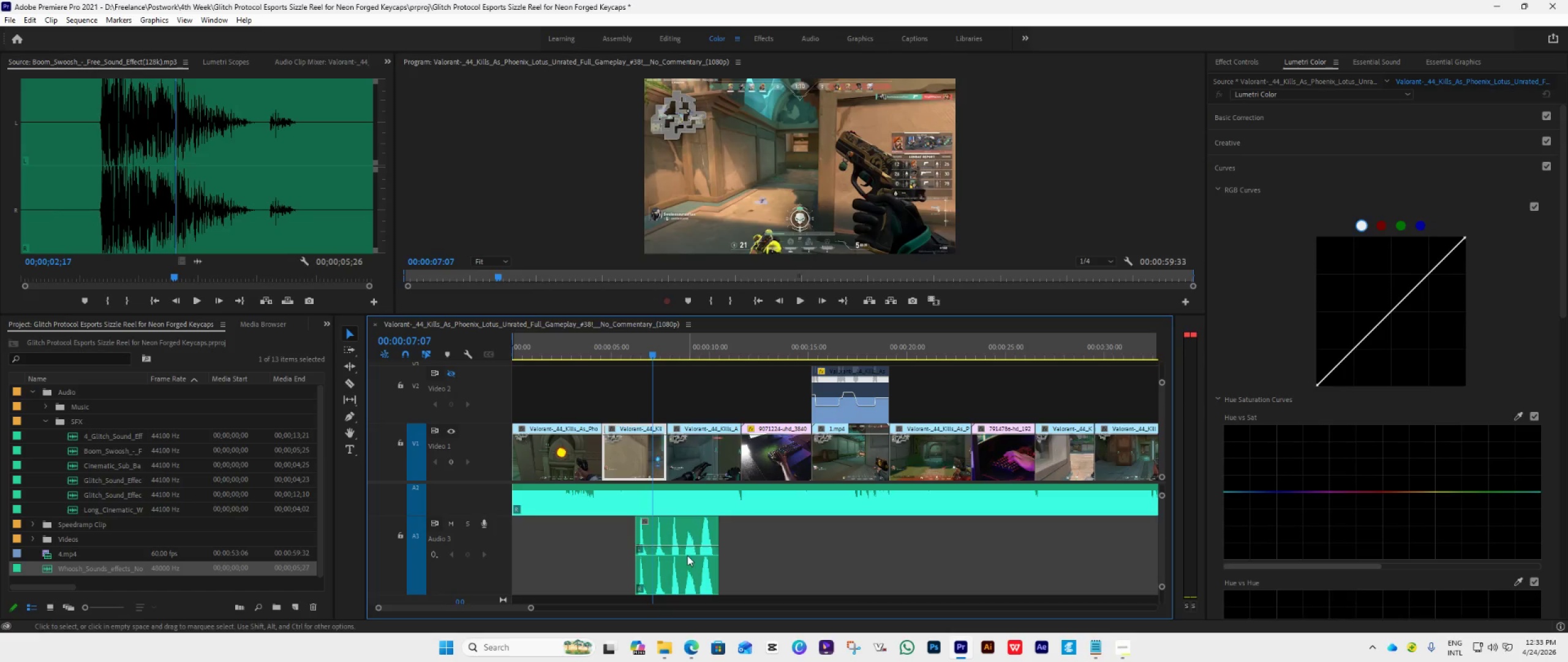 
left_click_drag(start_coordinate=[683, 557], to_coordinate=[643, 563])
 